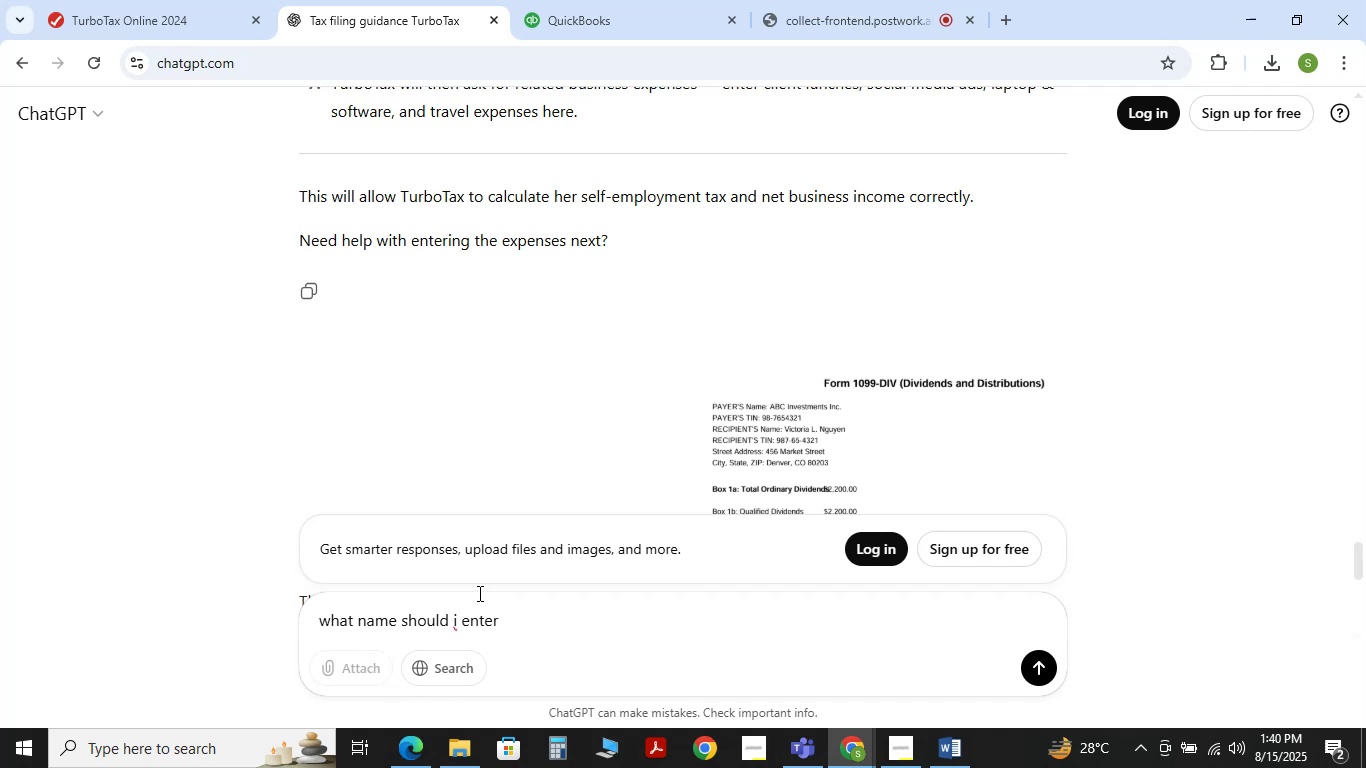 
key(Shift+Enter)
 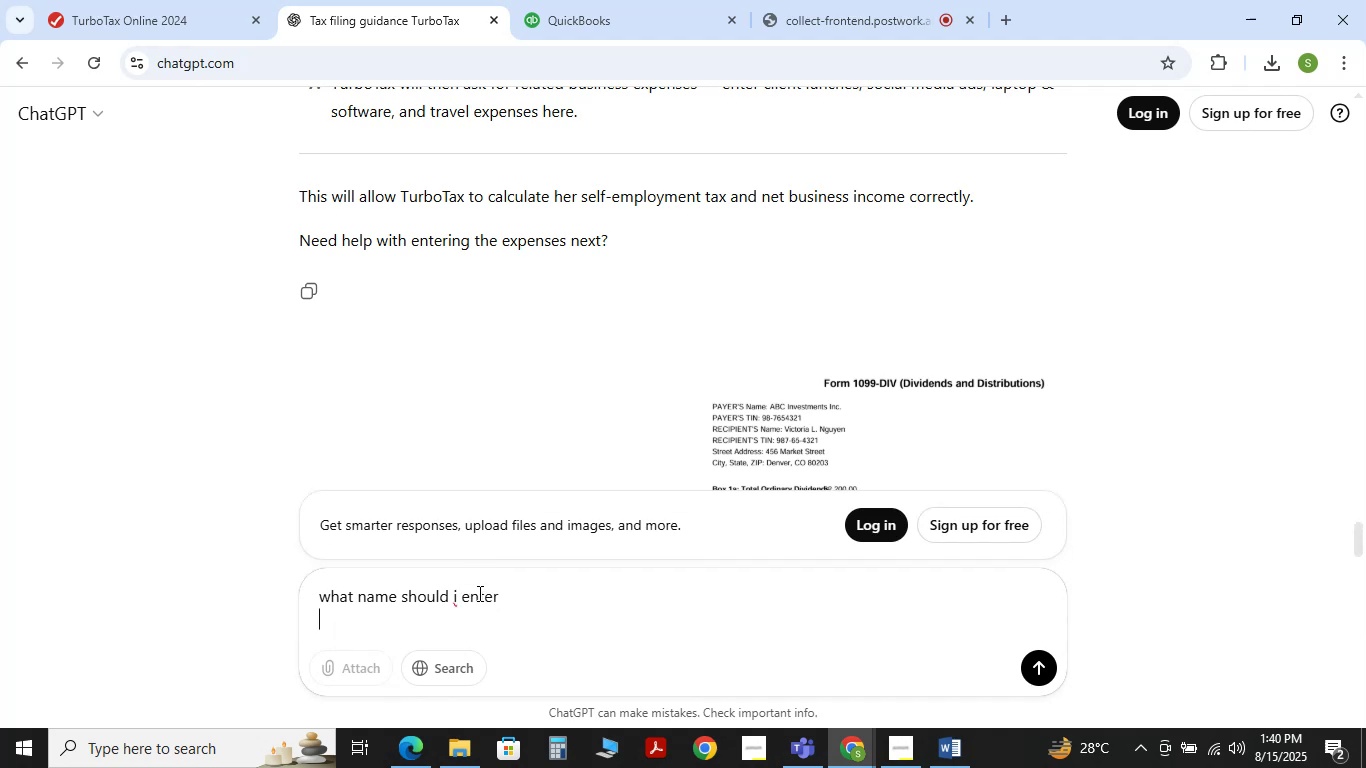 
key(Control+V)
 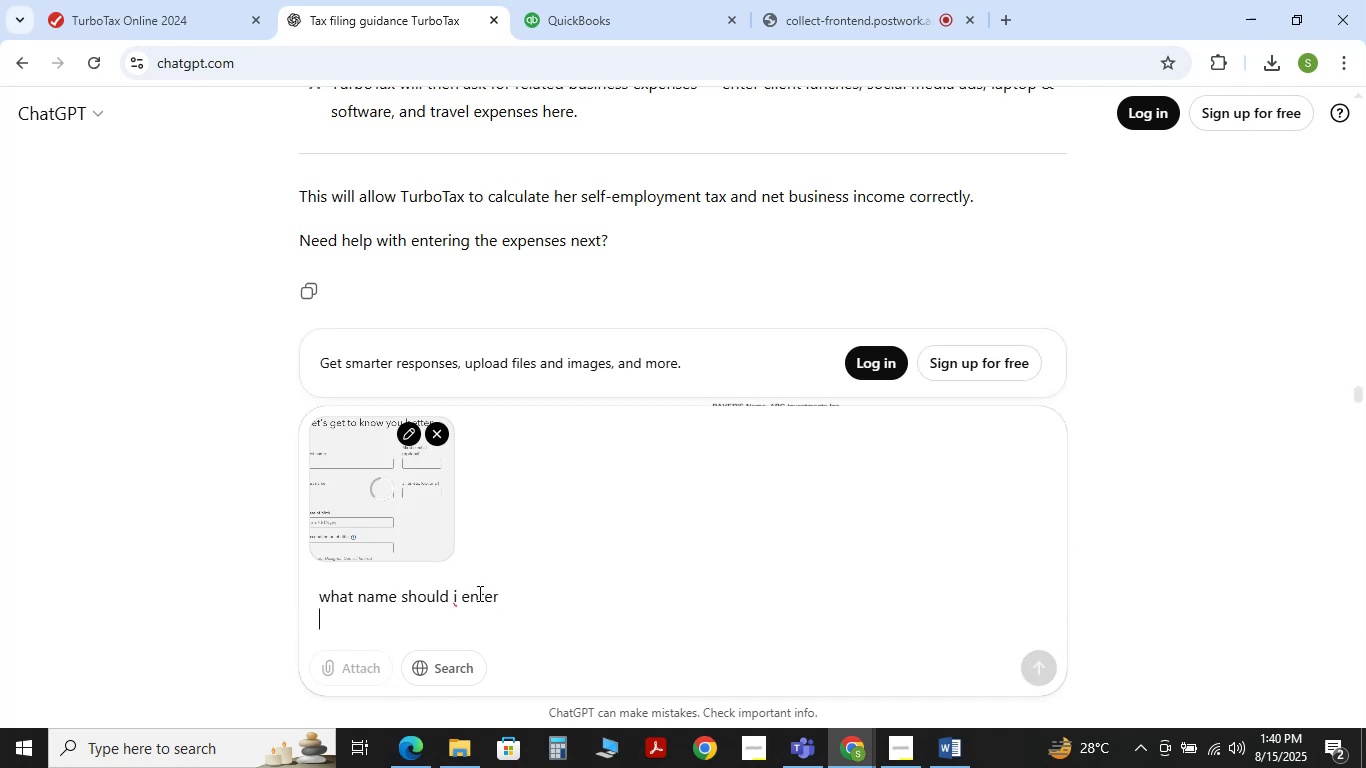 
key(Enter)
 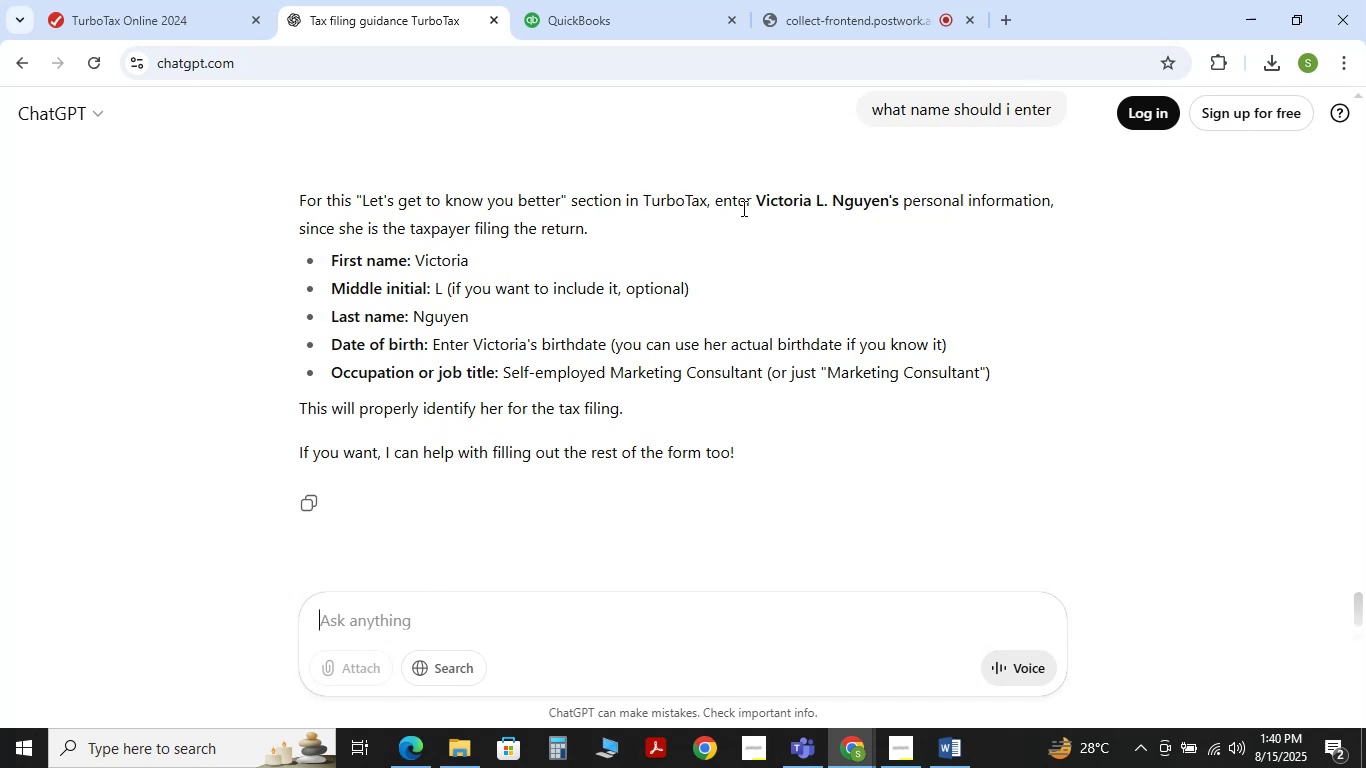 
wait(21.26)
 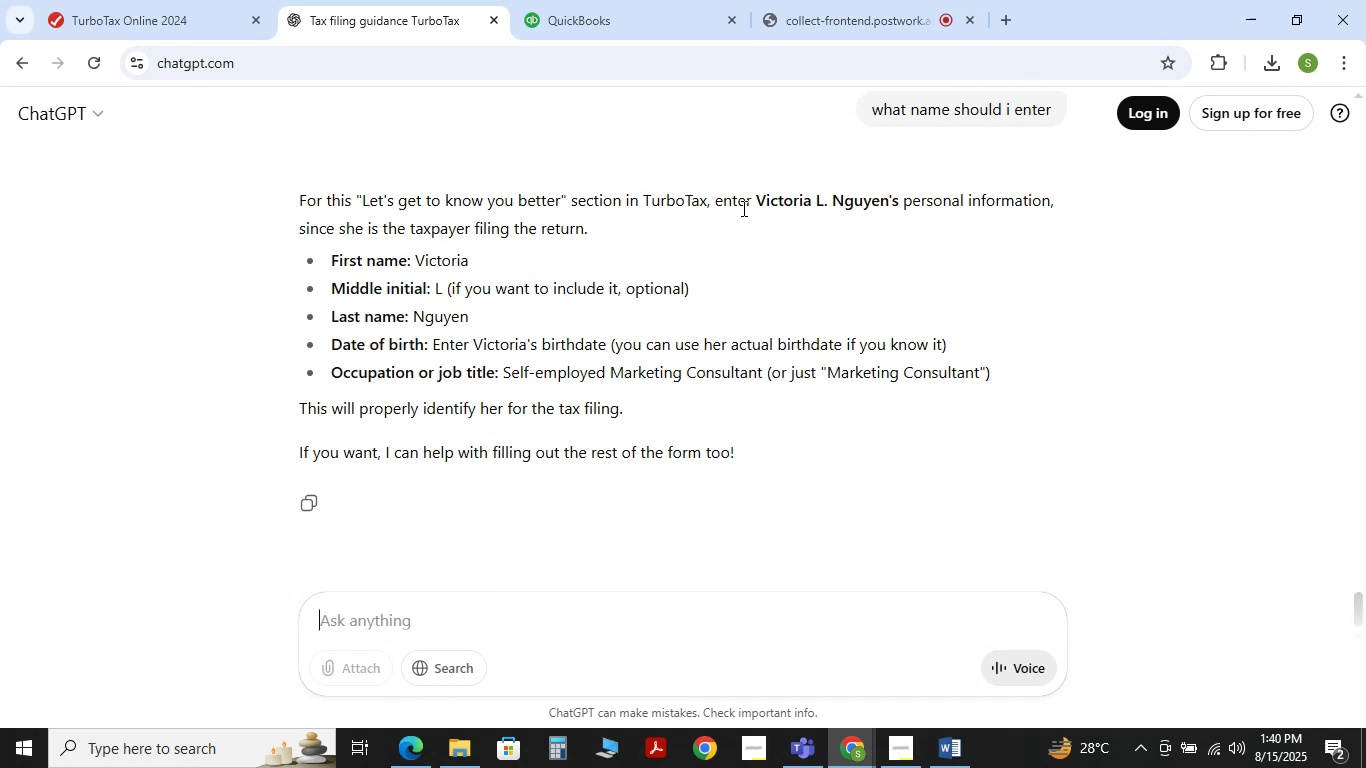 
left_click([944, 751])
 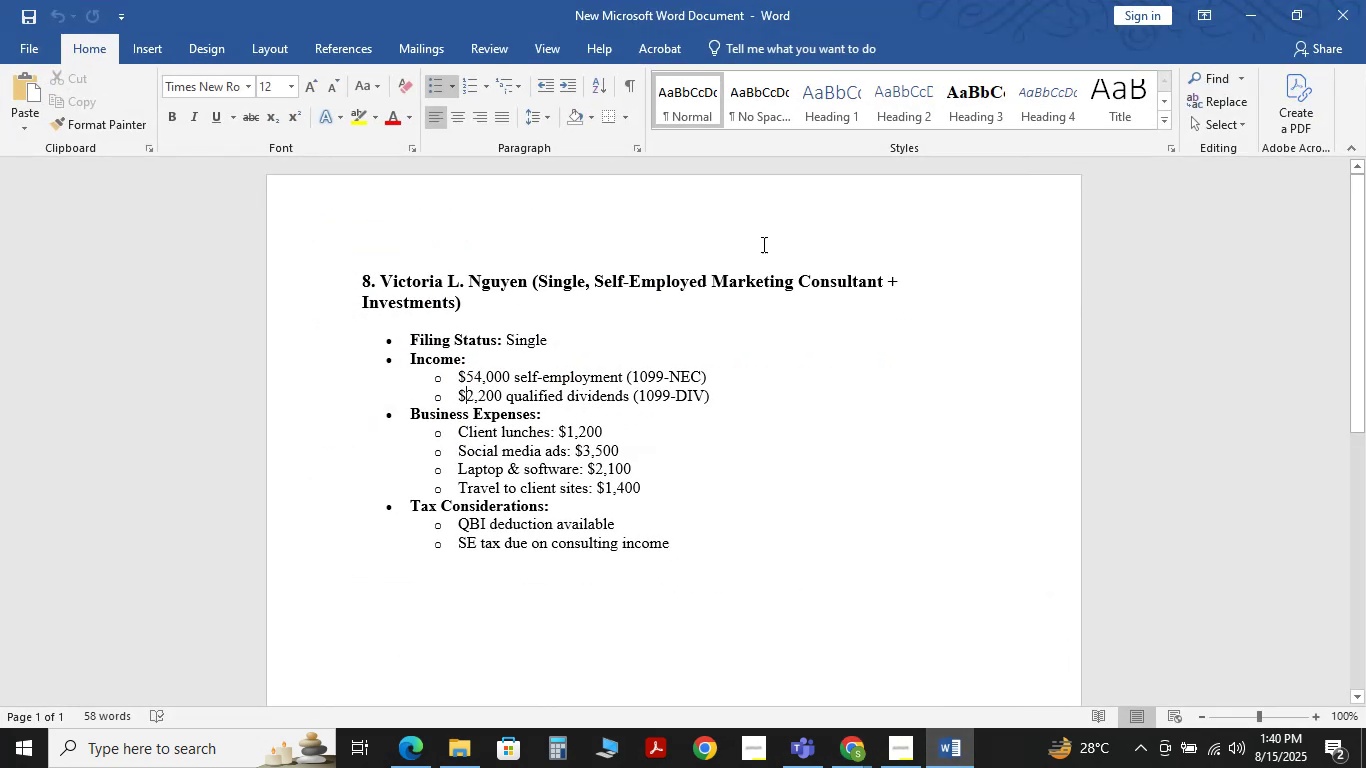 
double_click([1258, 14])
 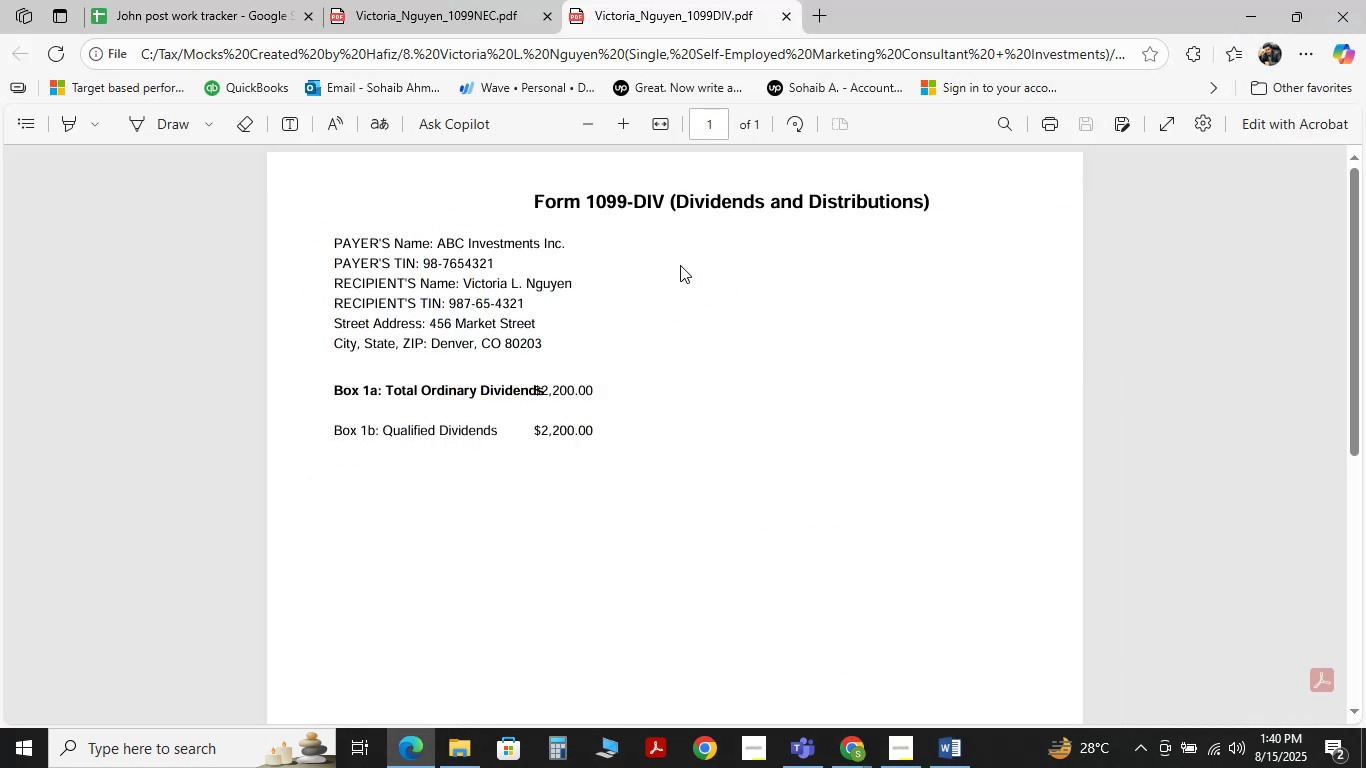 
left_click([848, 742])
 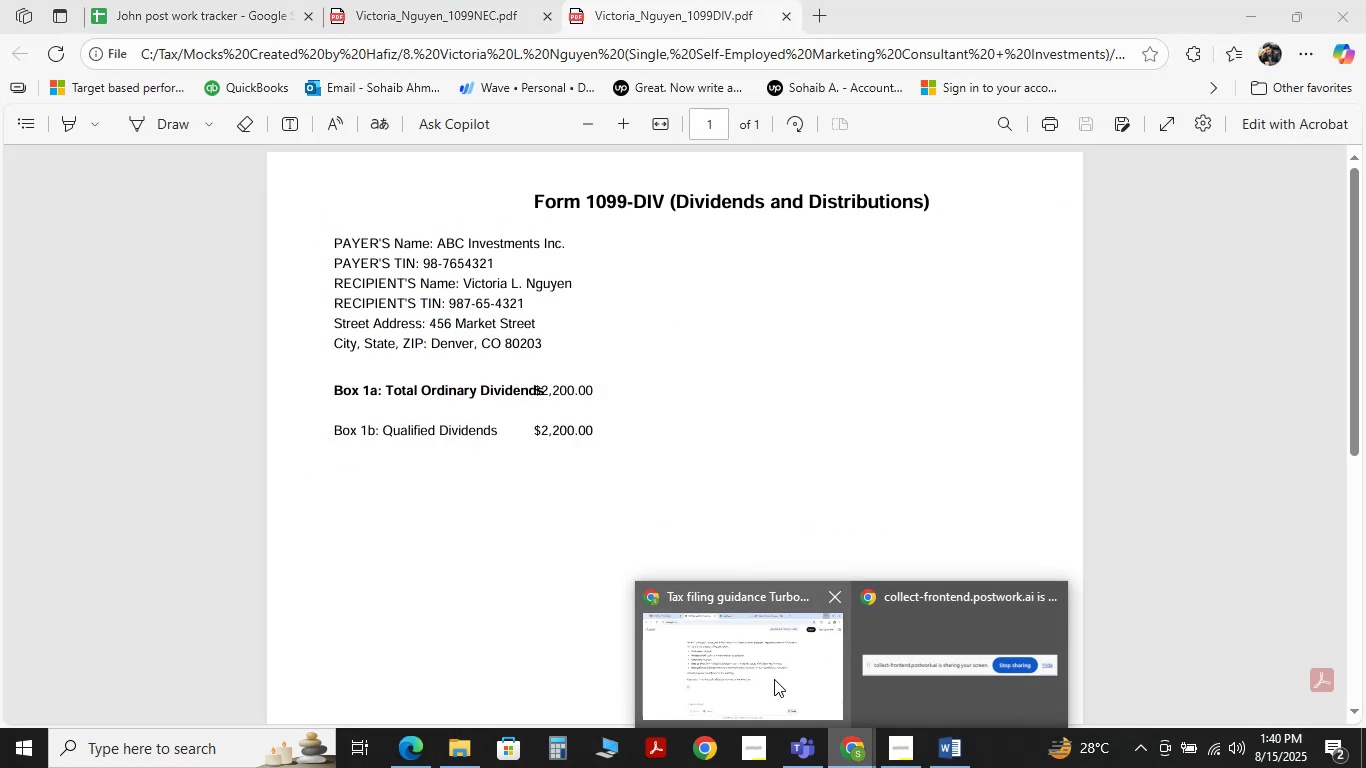 
left_click([774, 679])
 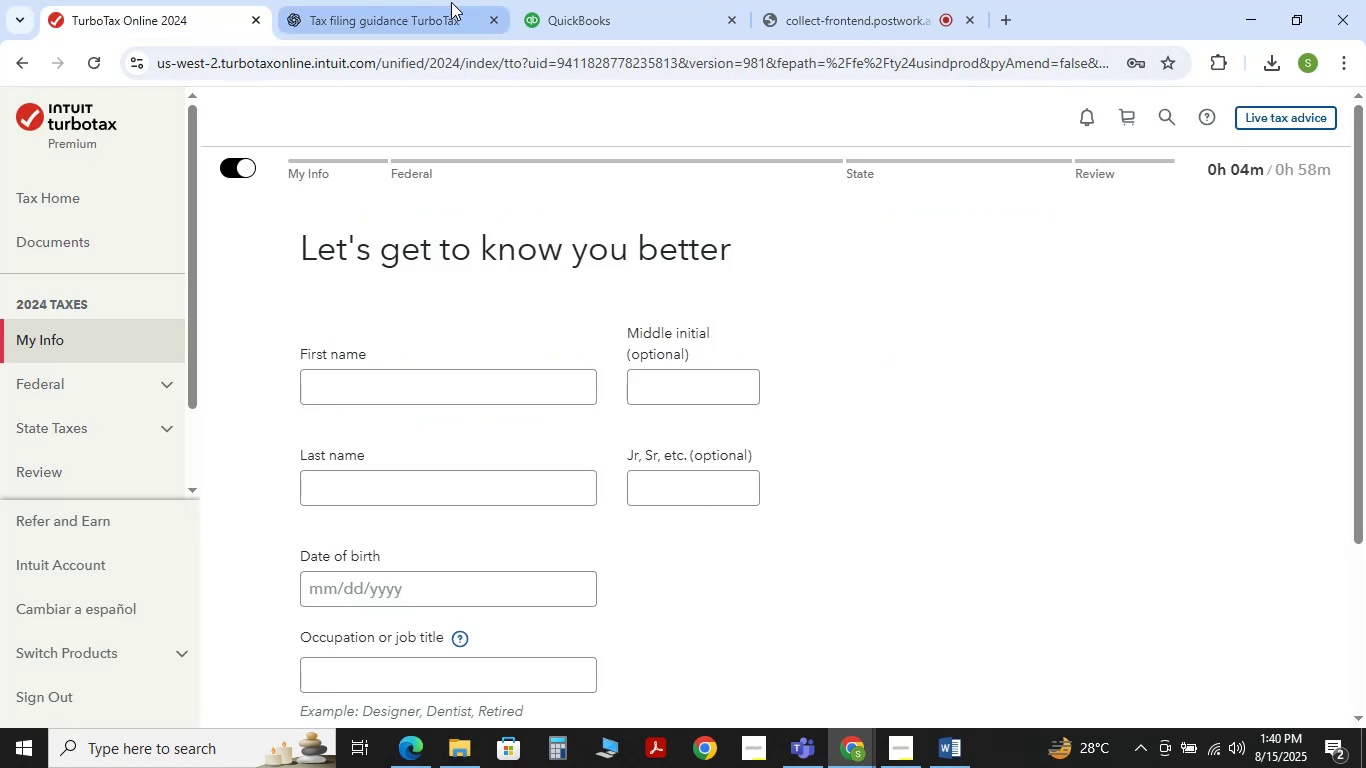 
left_click([392, 18])
 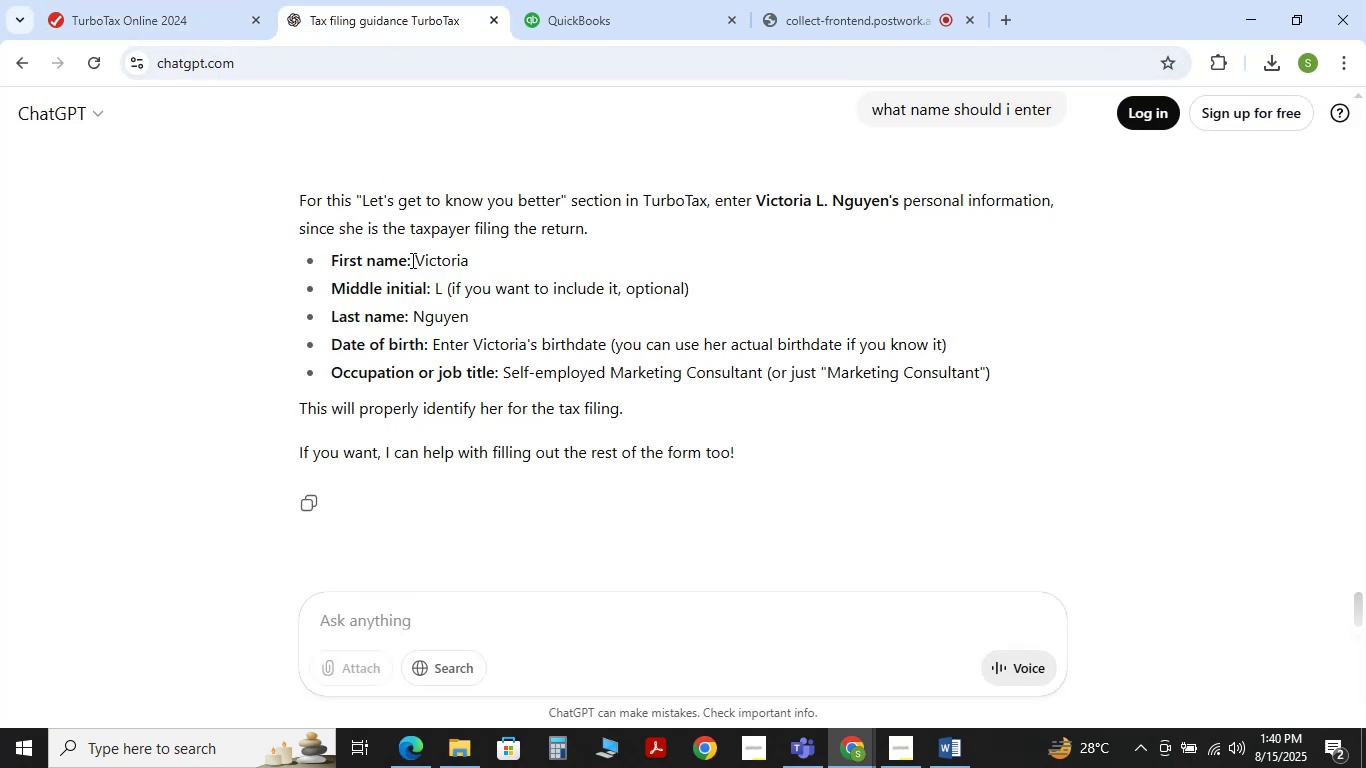 
double_click([432, 265])
 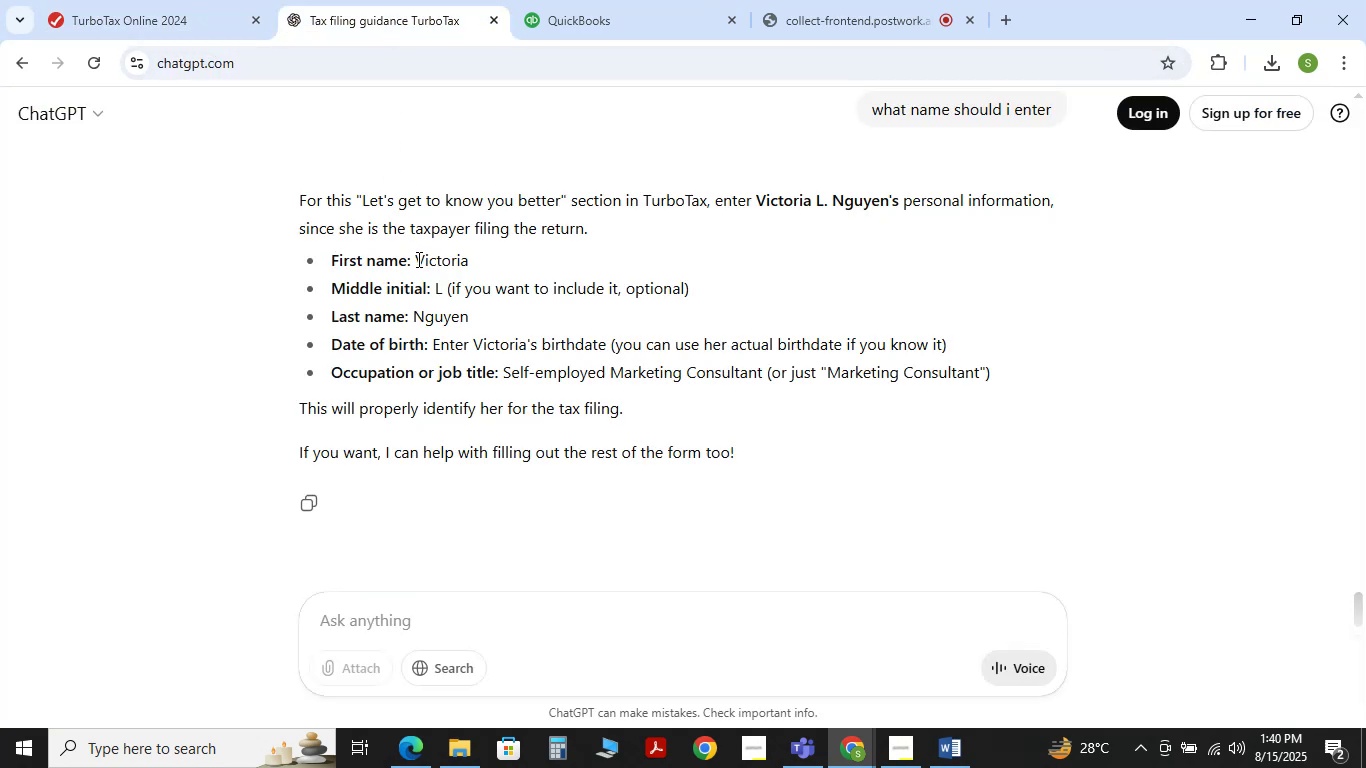 
left_click([417, 259])
 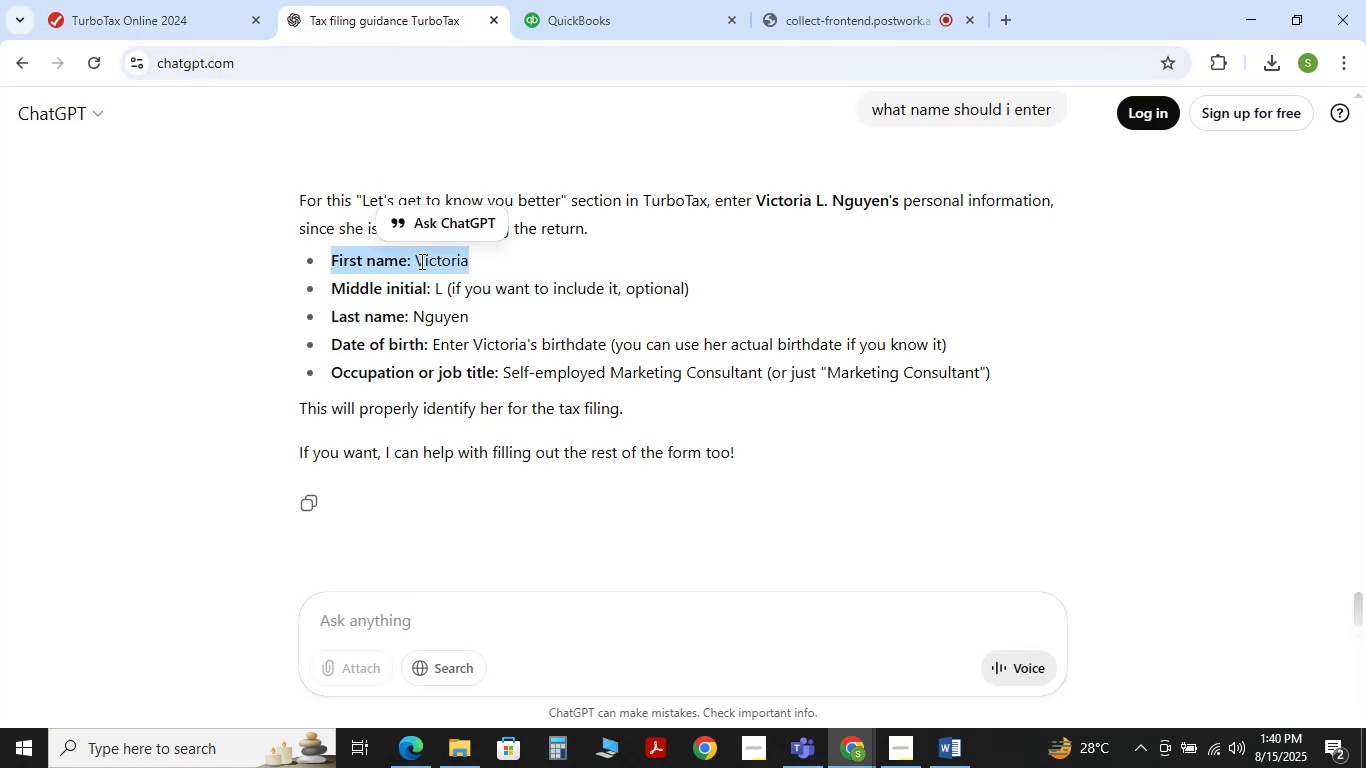 
triple_click([420, 261])
 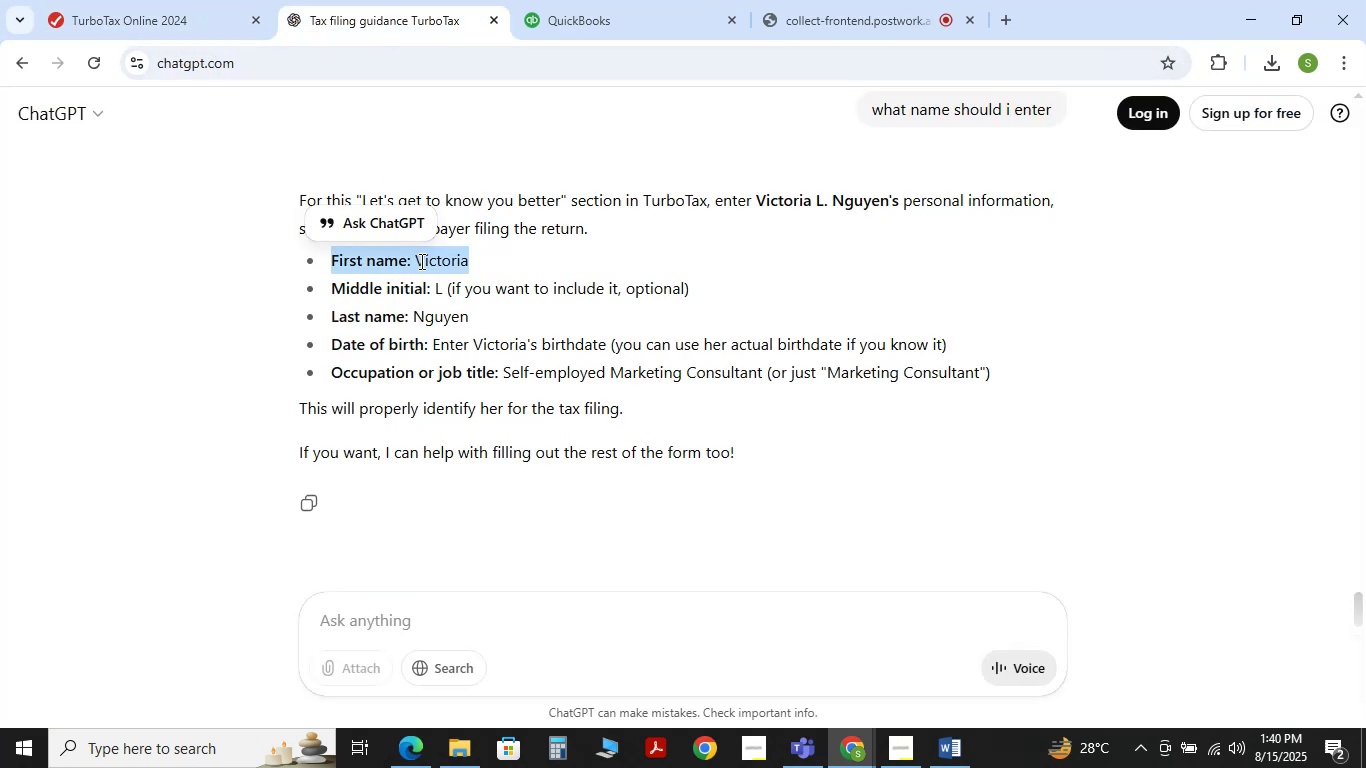 
triple_click([420, 261])
 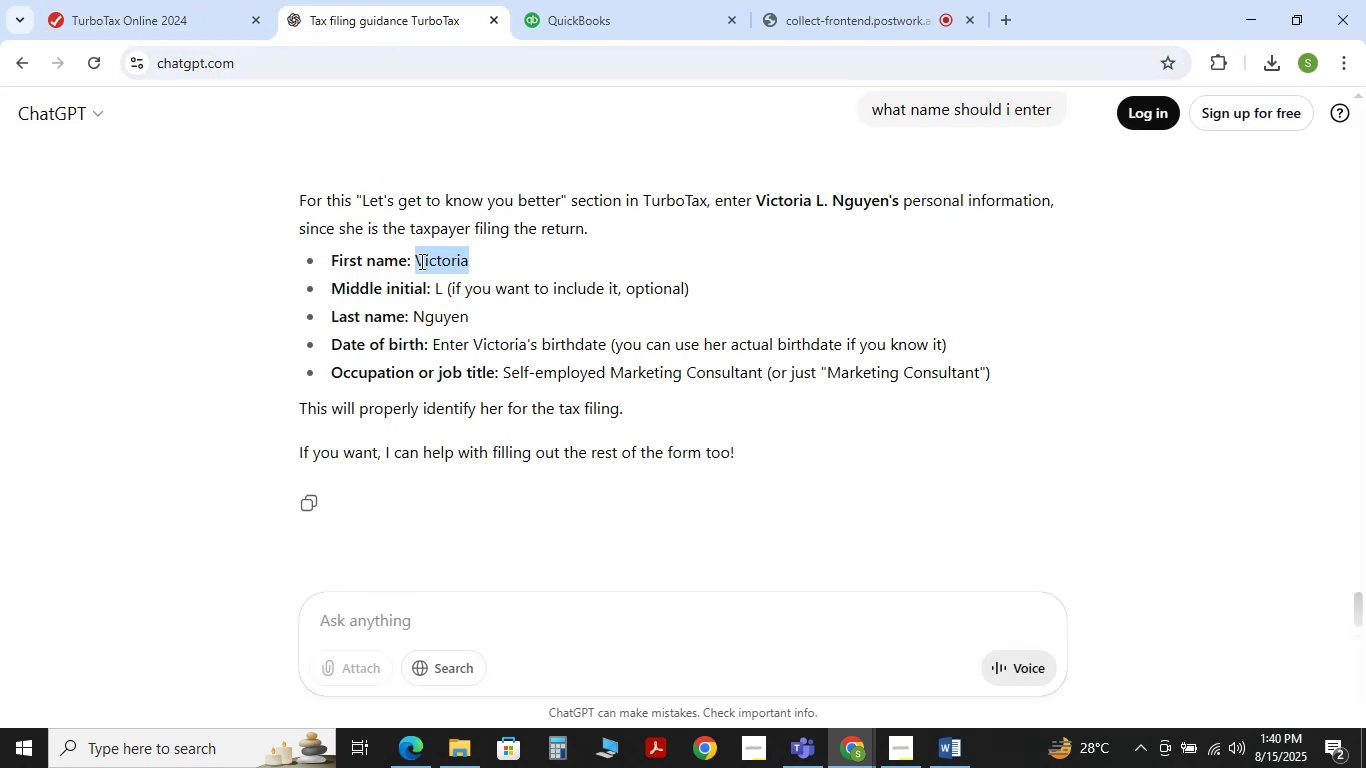 
triple_click([420, 261])
 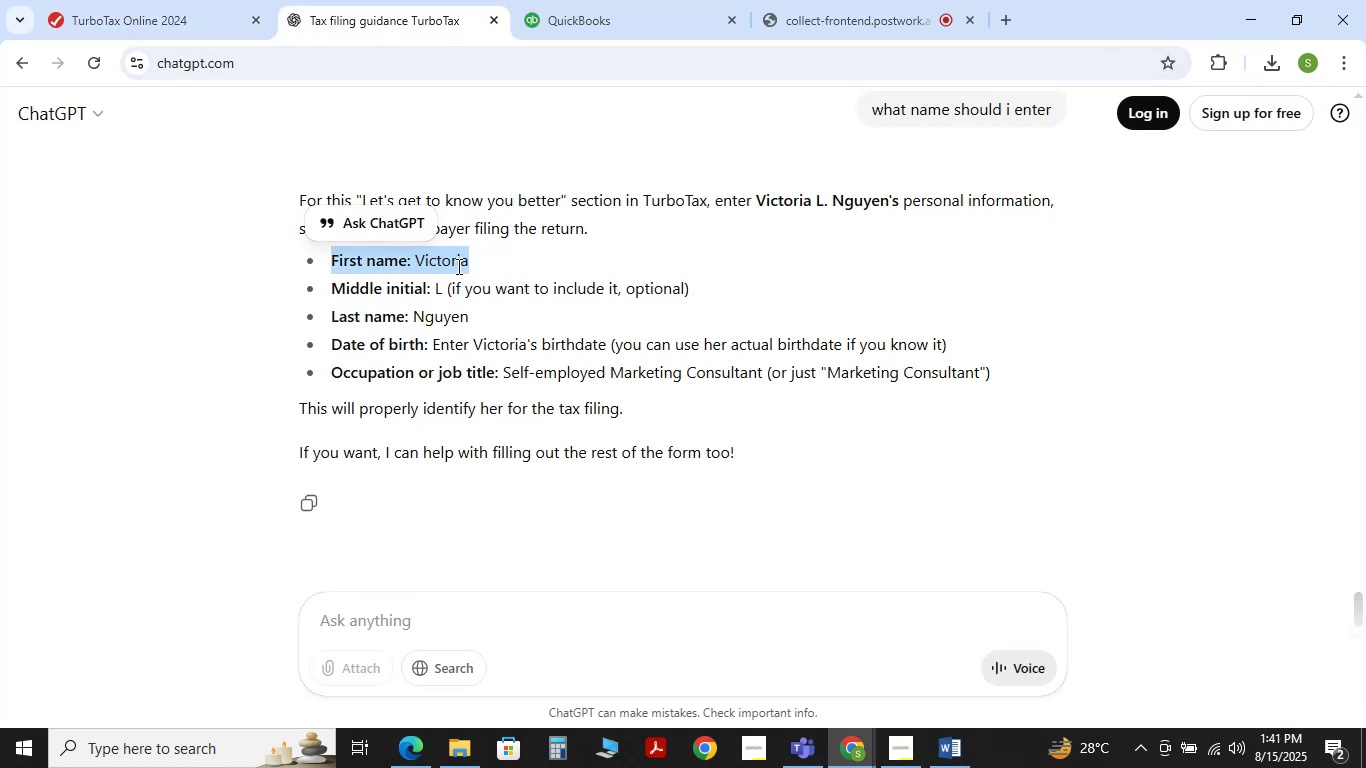 
left_click([459, 267])
 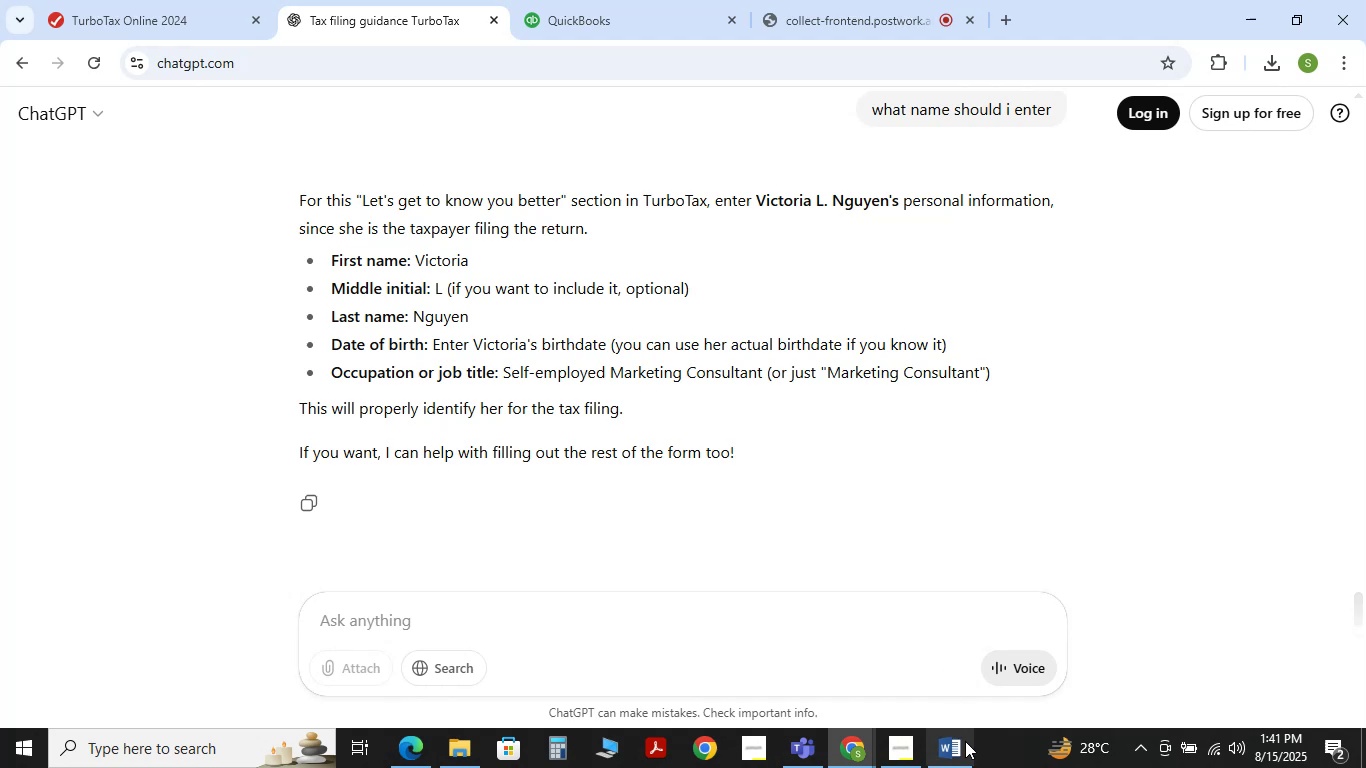 
left_click([962, 749])
 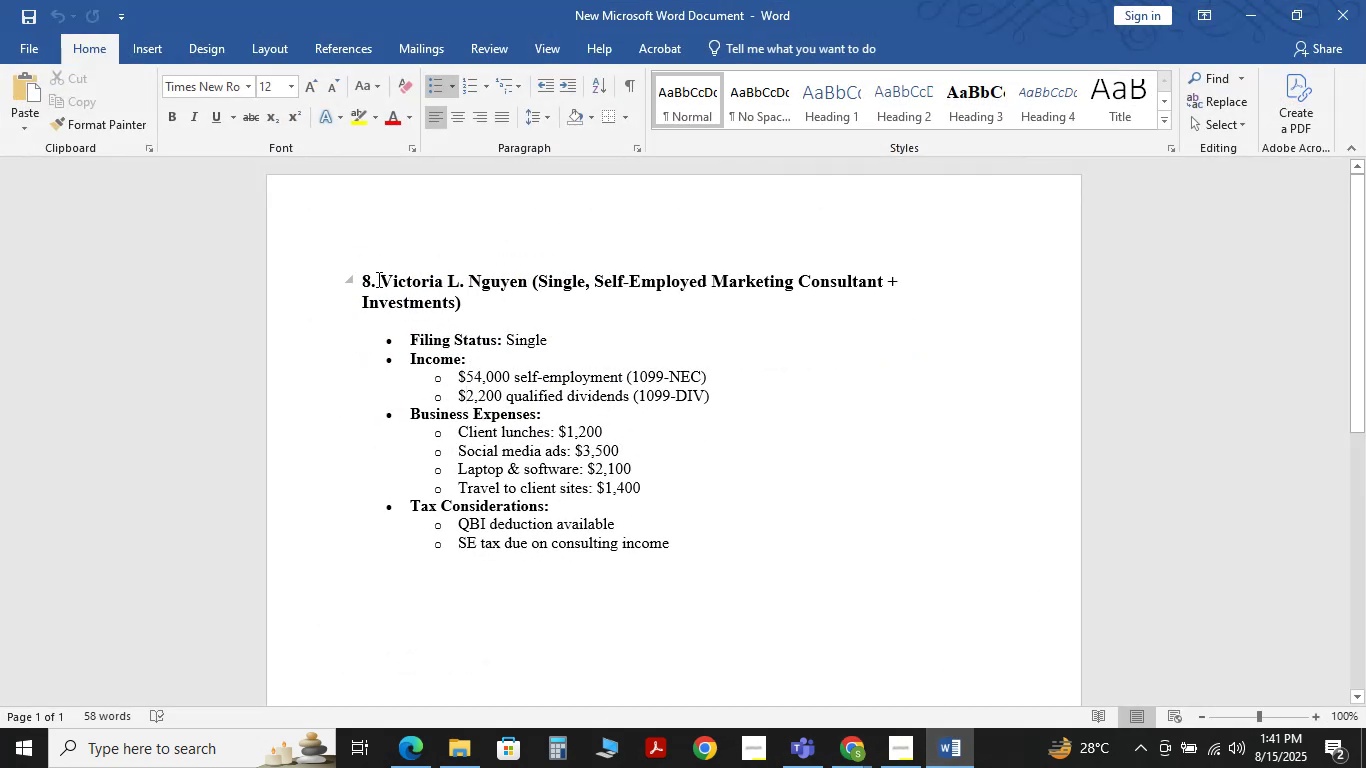 
left_click([383, 279])
 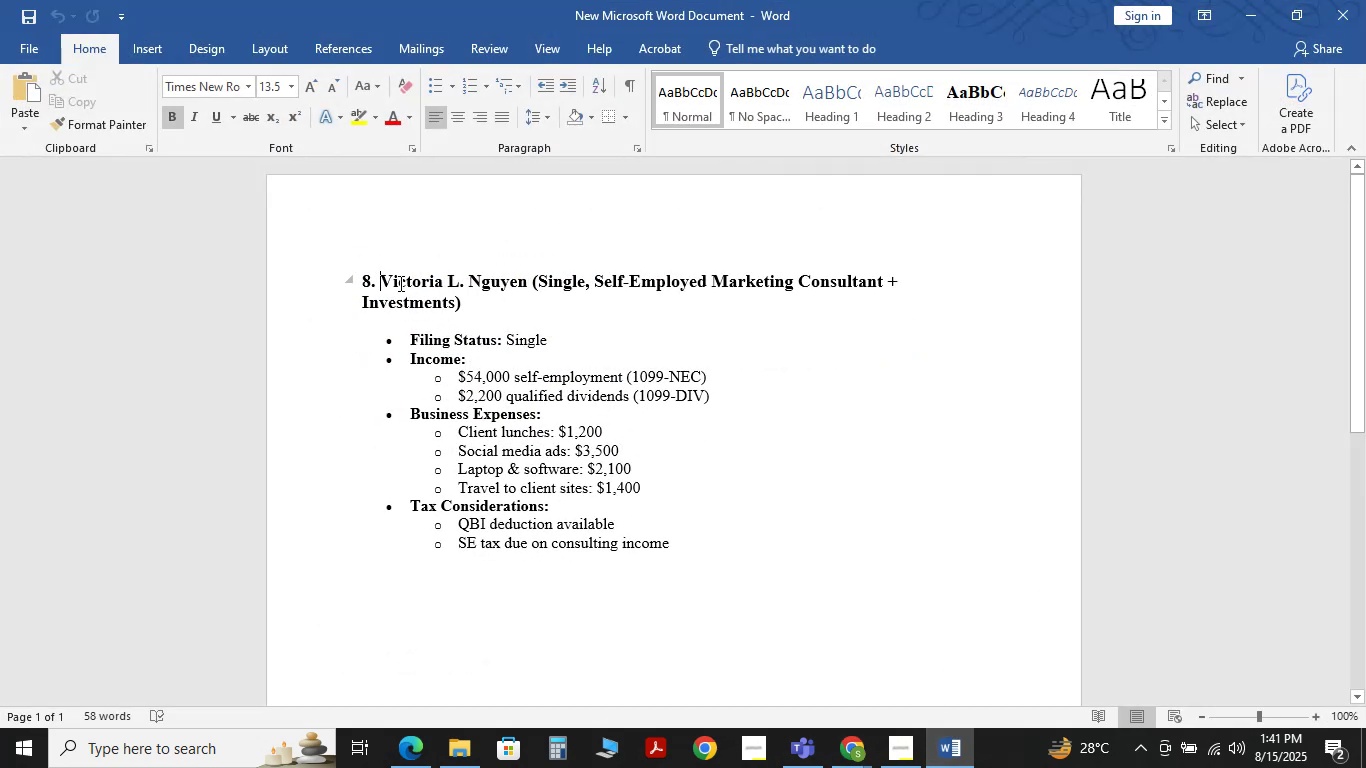 
left_click_drag(start_coordinate=[399, 283], to_coordinate=[448, 284])
 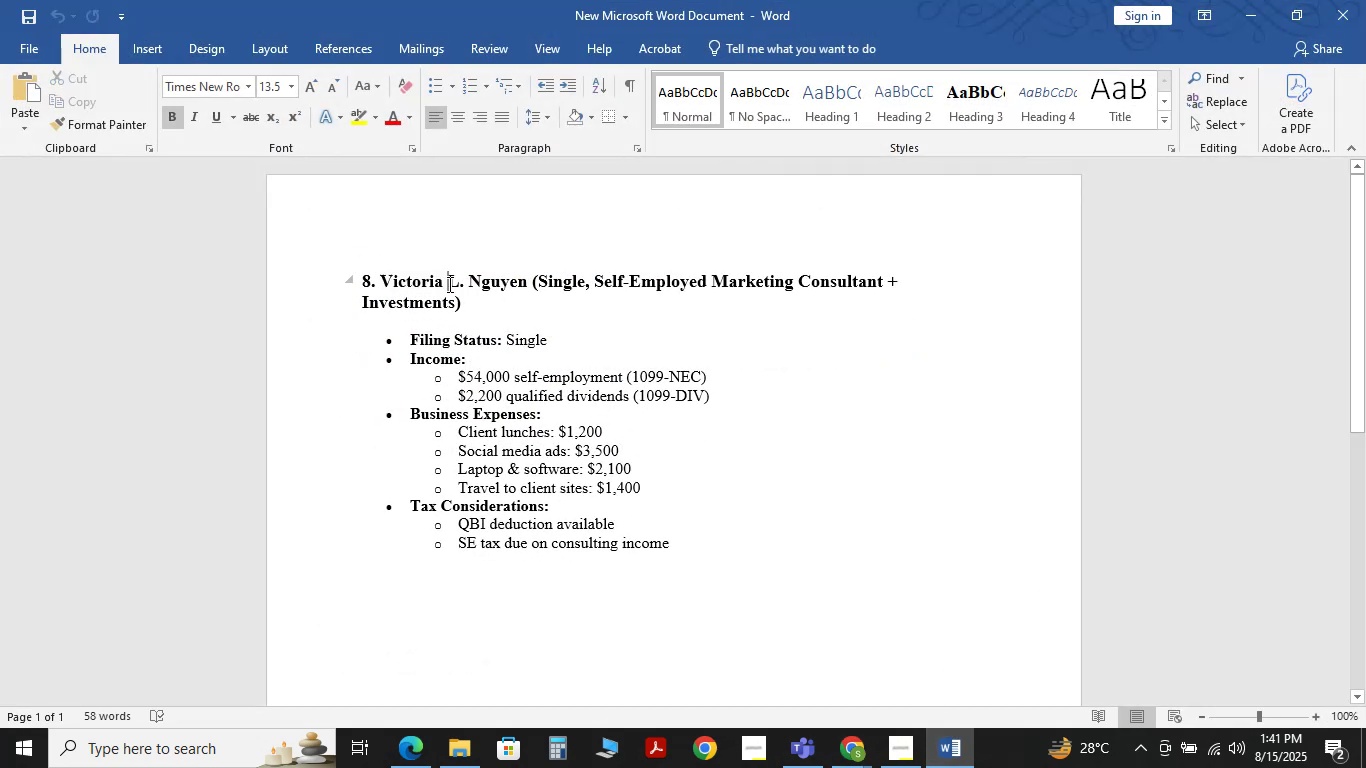 
left_click([448, 284])
 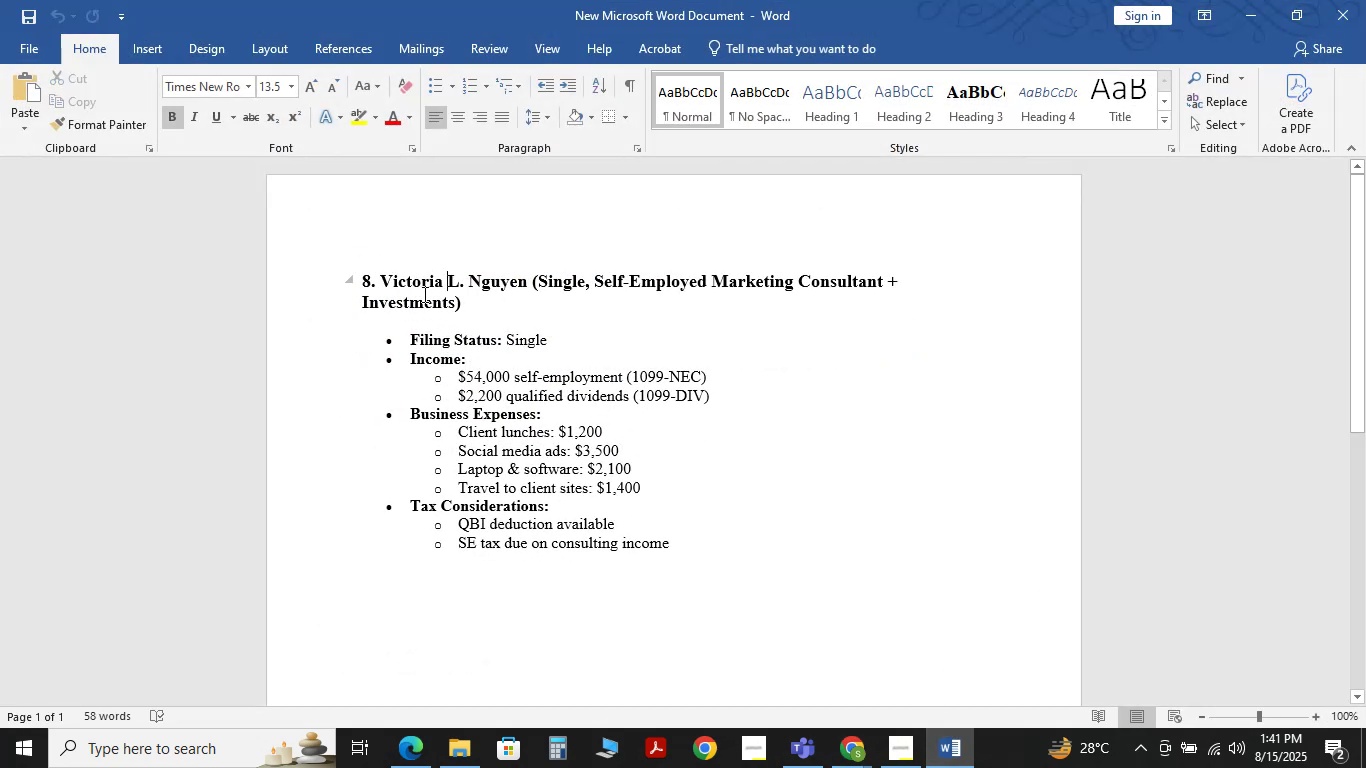 
hold_key(key=ArrowLeft, duration=0.3)
 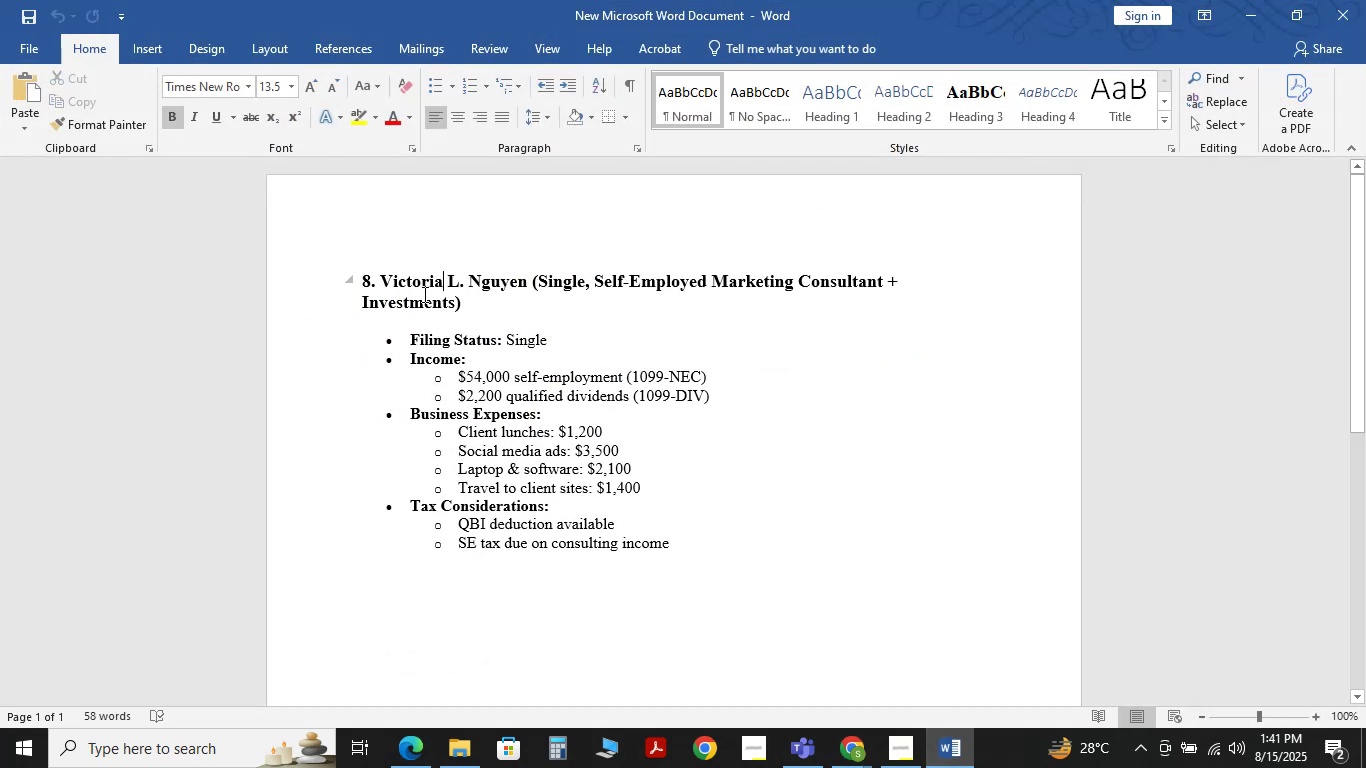 
hold_key(key=ArrowLeft, duration=0.82)
 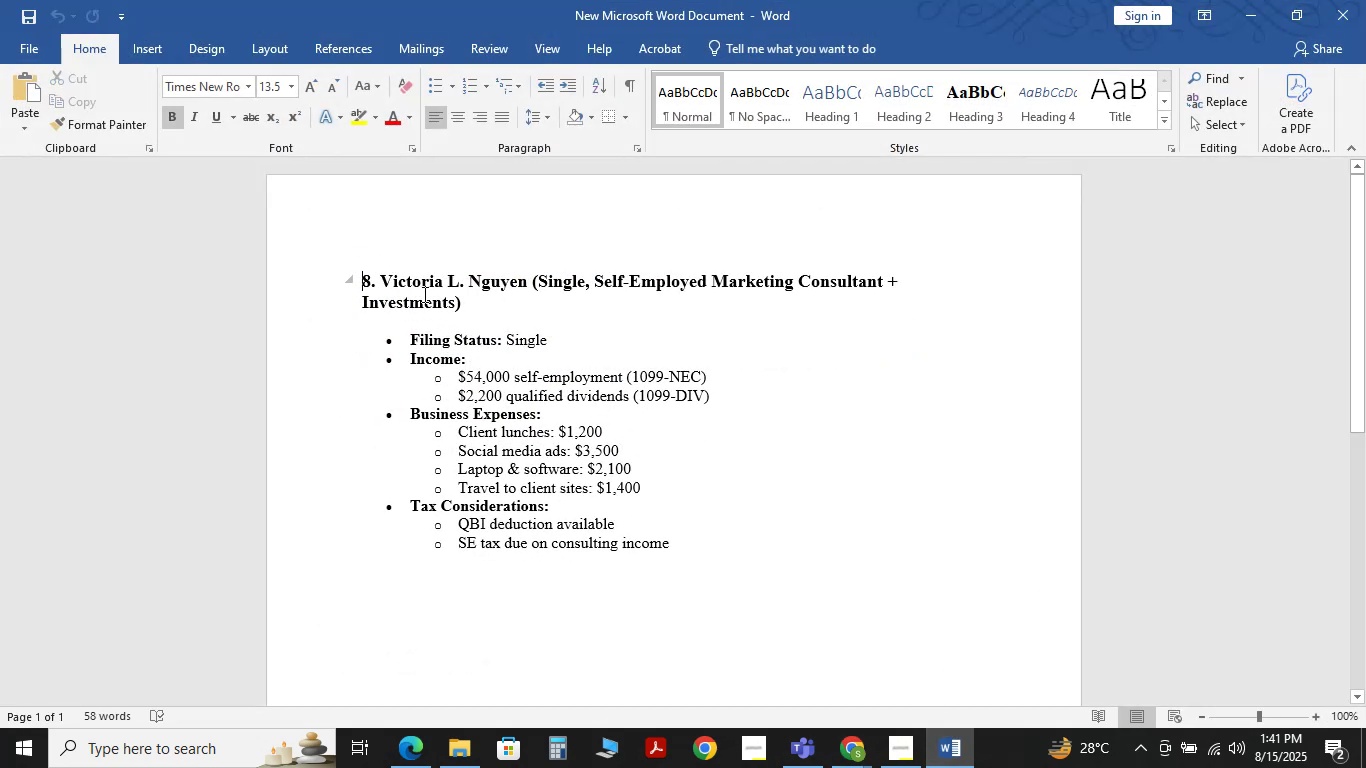 
key(ArrowRight)
 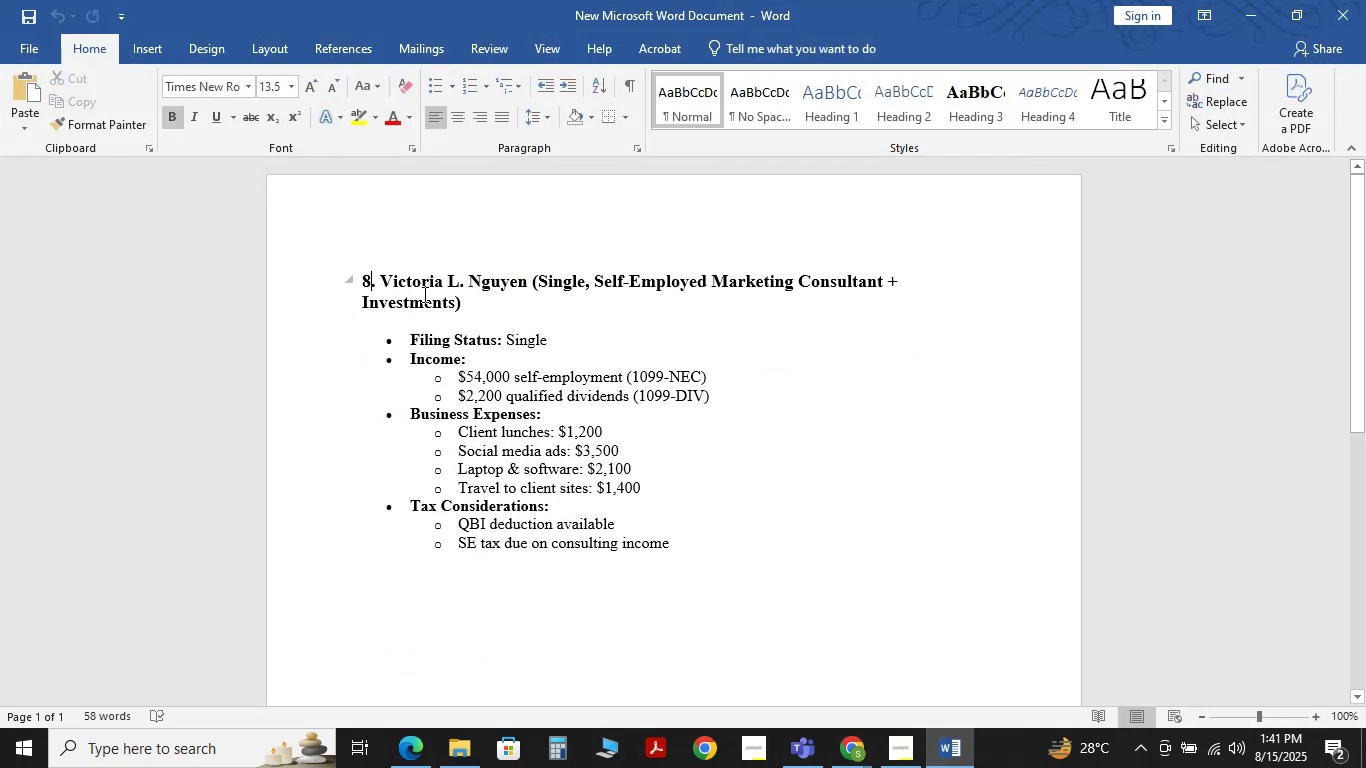 
key(ArrowRight)
 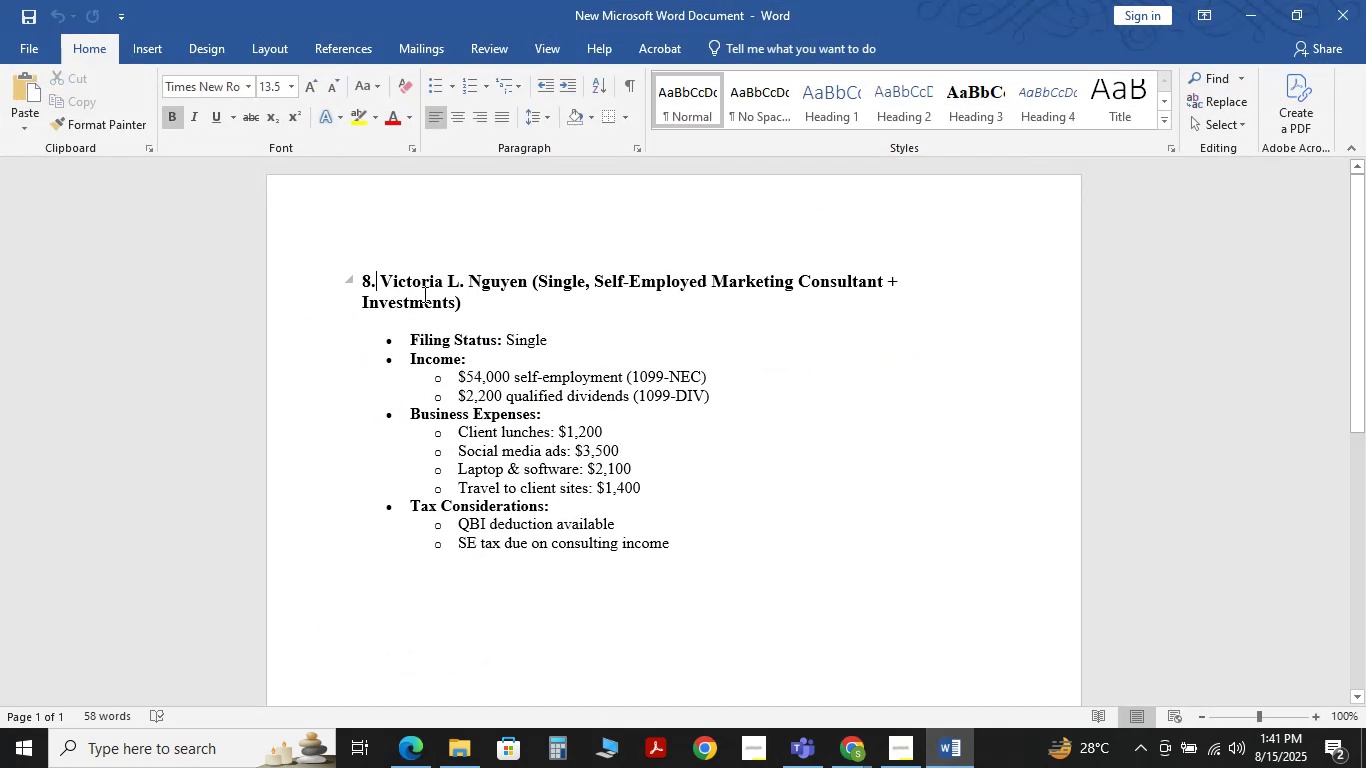 
key(ArrowRight)
 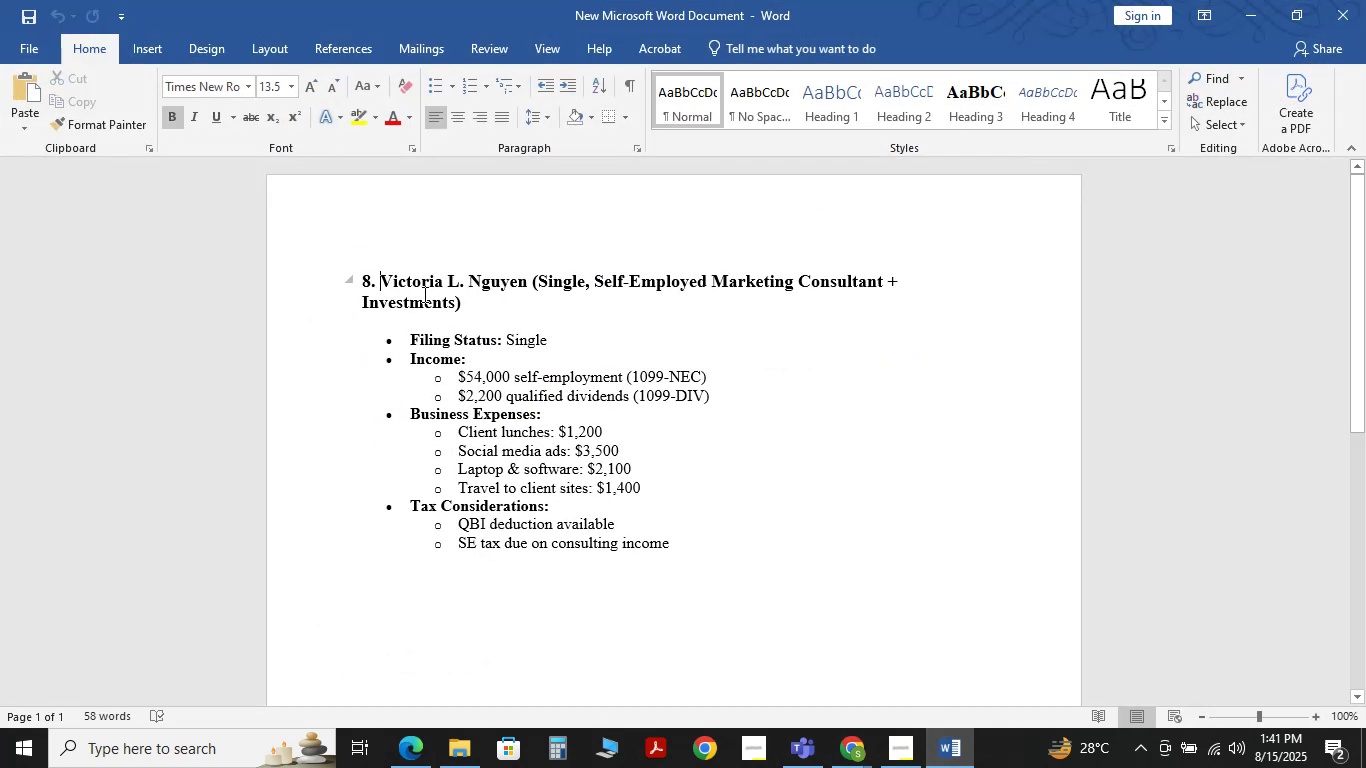 
hold_key(key=ArrowRight, duration=0.74)
 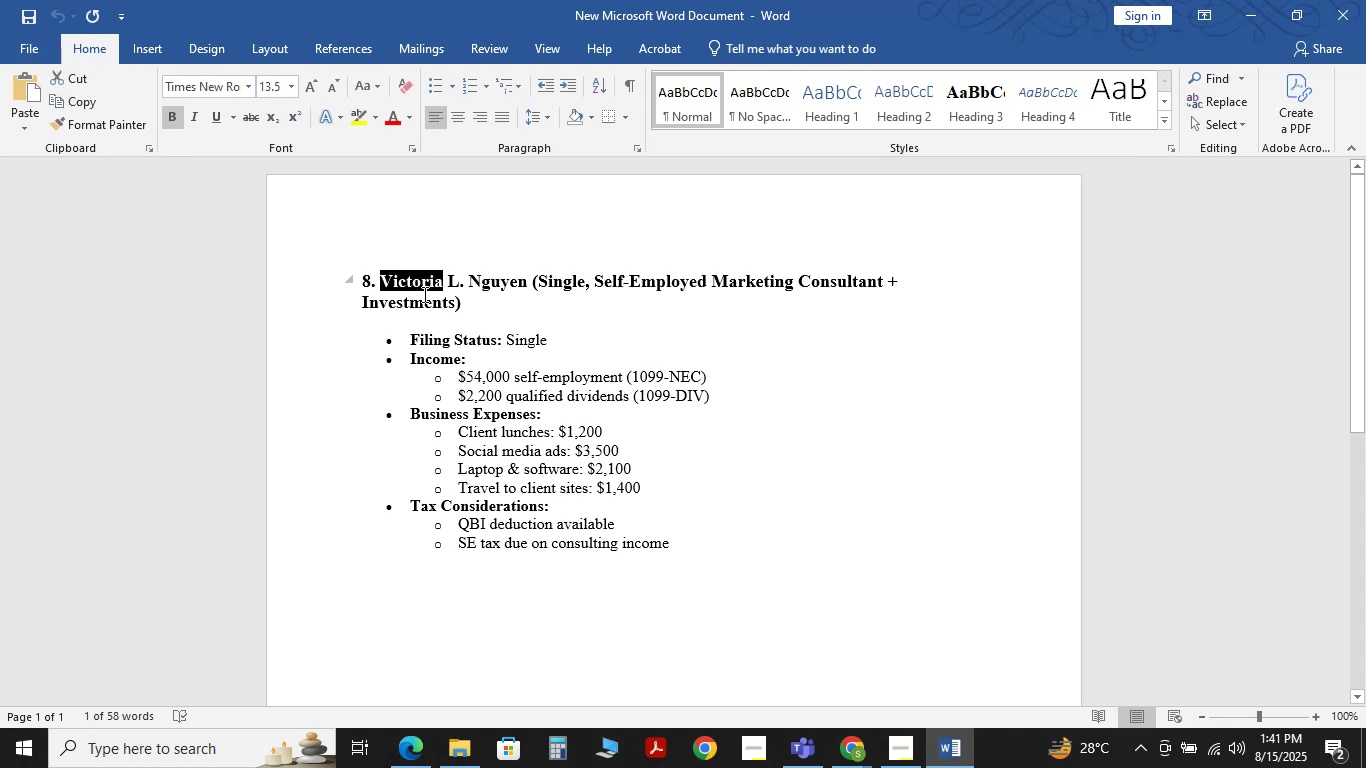 
key(Shift+ArrowRight)
 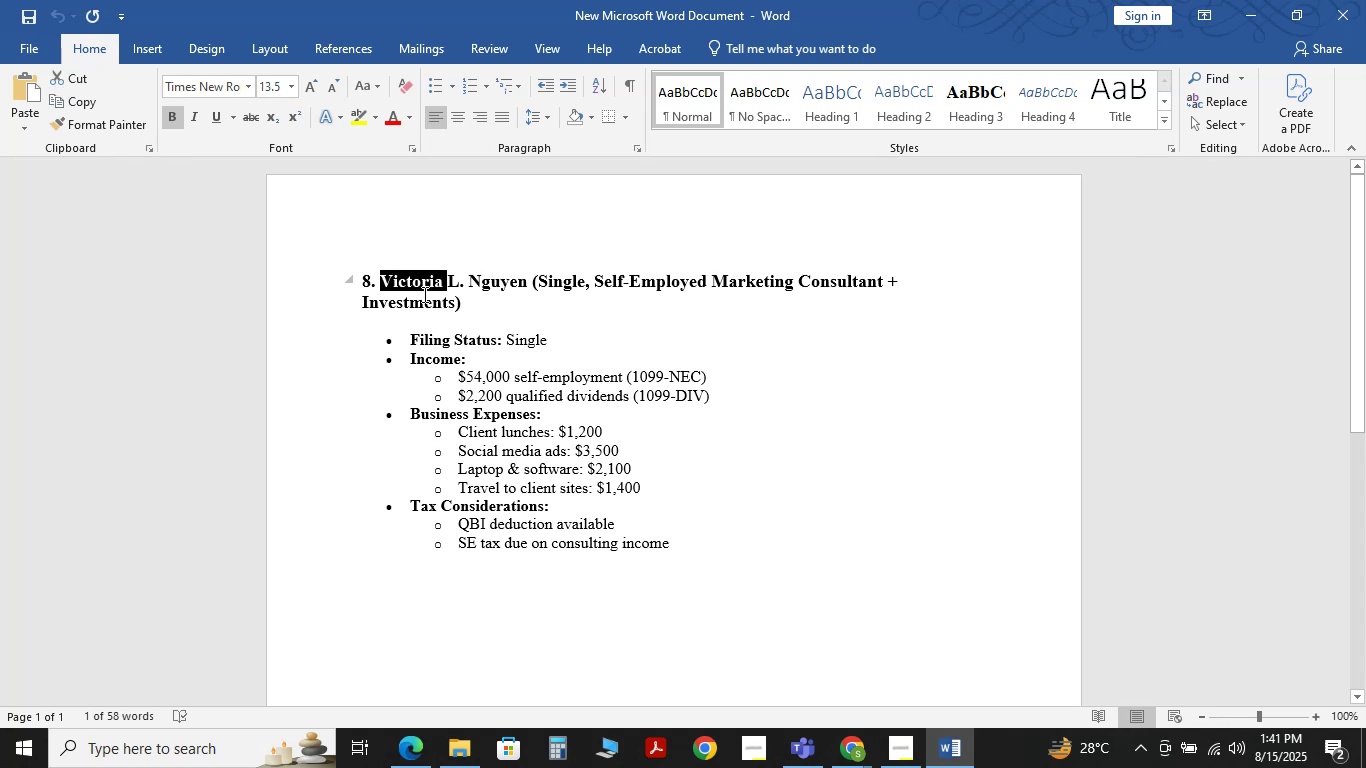 
key(Shift+ArrowRight)
 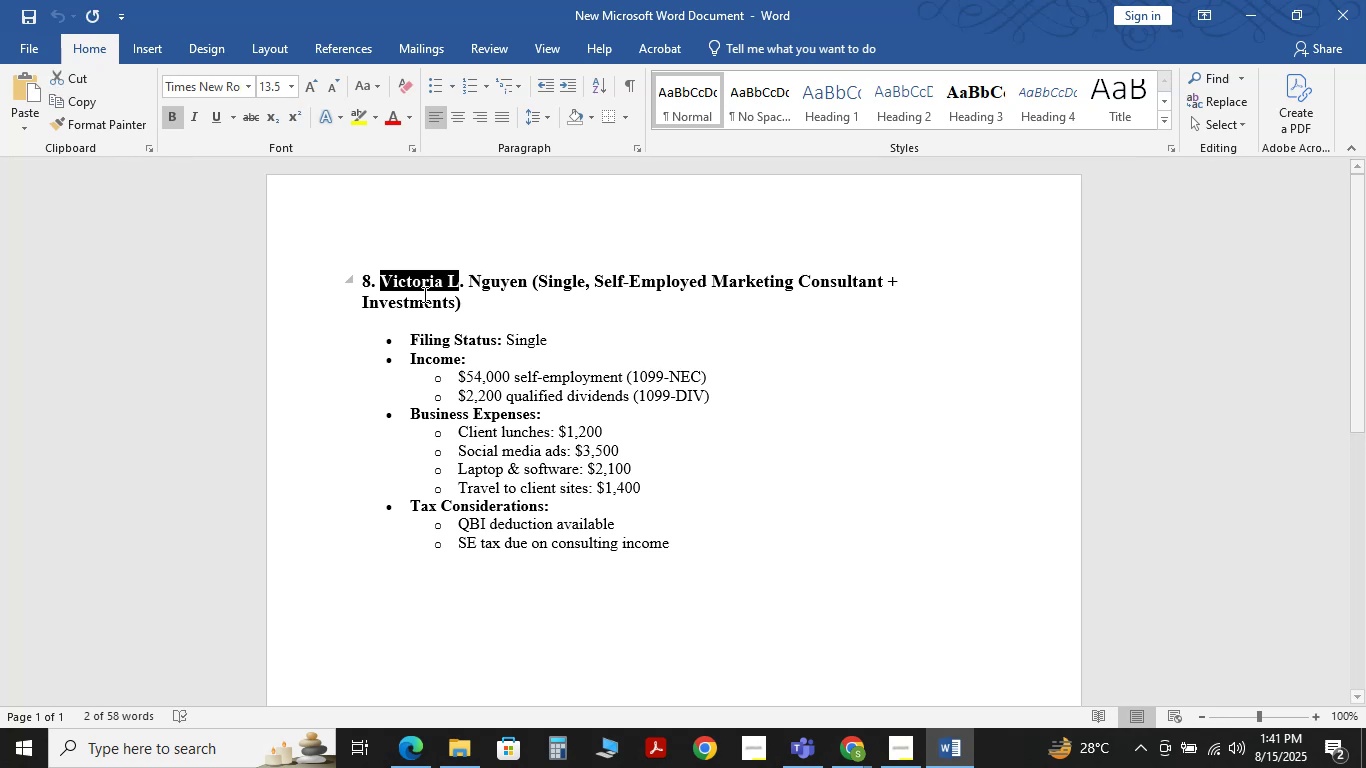 
key(Shift+ArrowRight)
 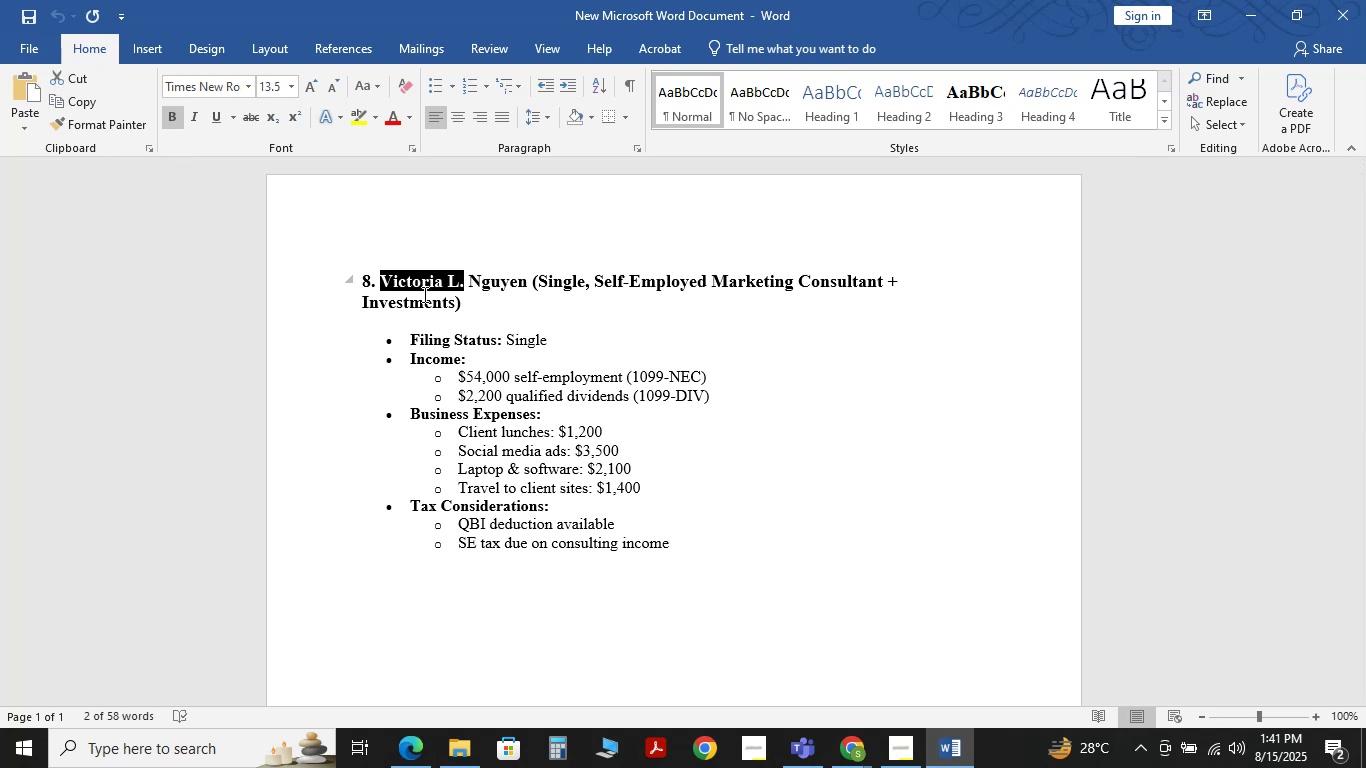 
key(Shift+ArrowRight)
 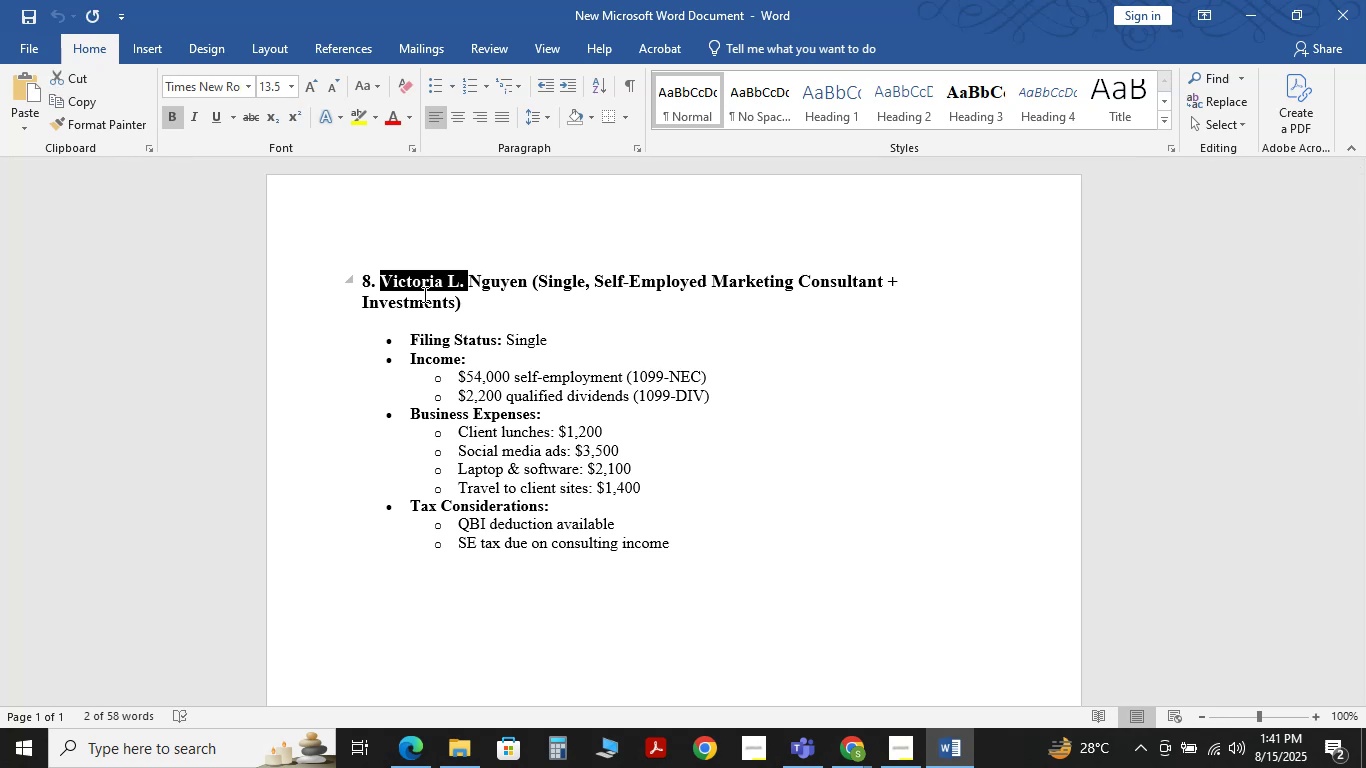 
key(Shift+ArrowRight)
 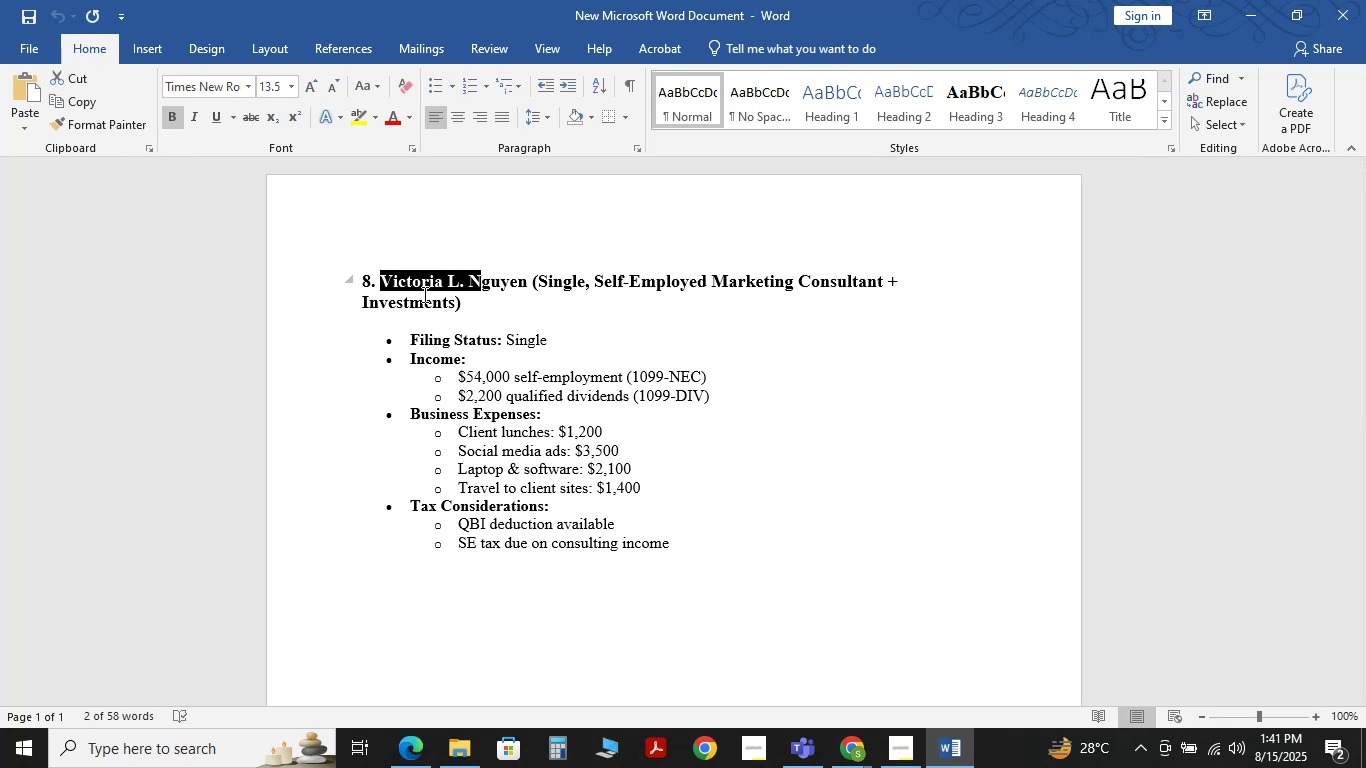 
key(Shift+ArrowRight)
 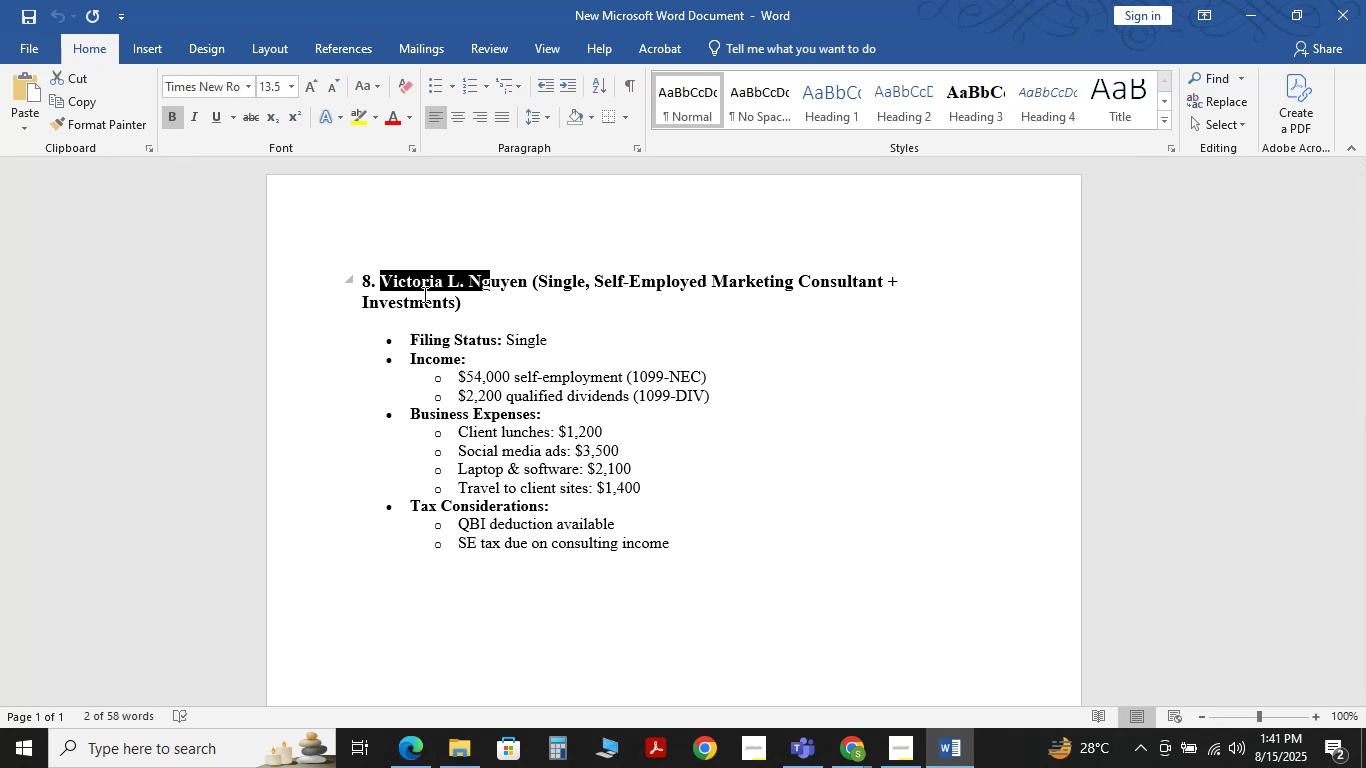 
key(Shift+ArrowRight)
 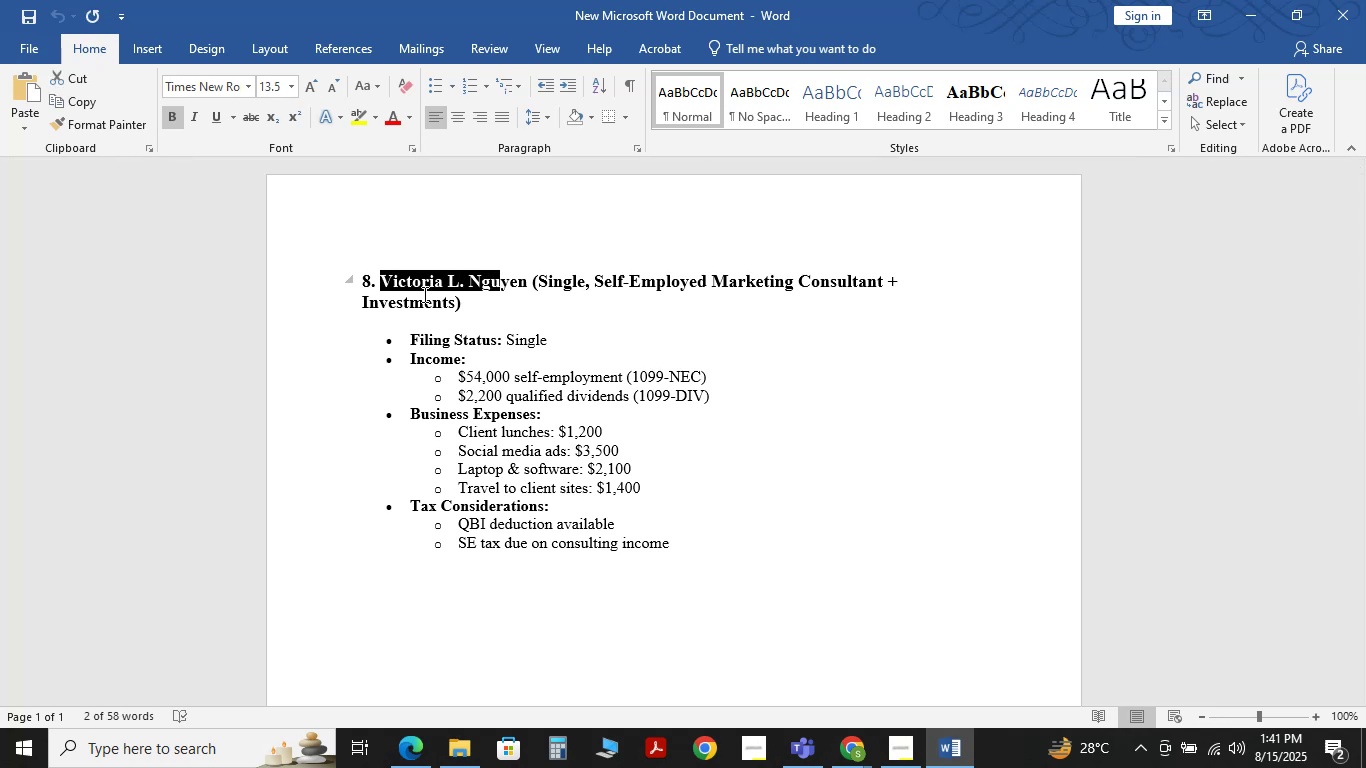 
key(Shift+ArrowRight)
 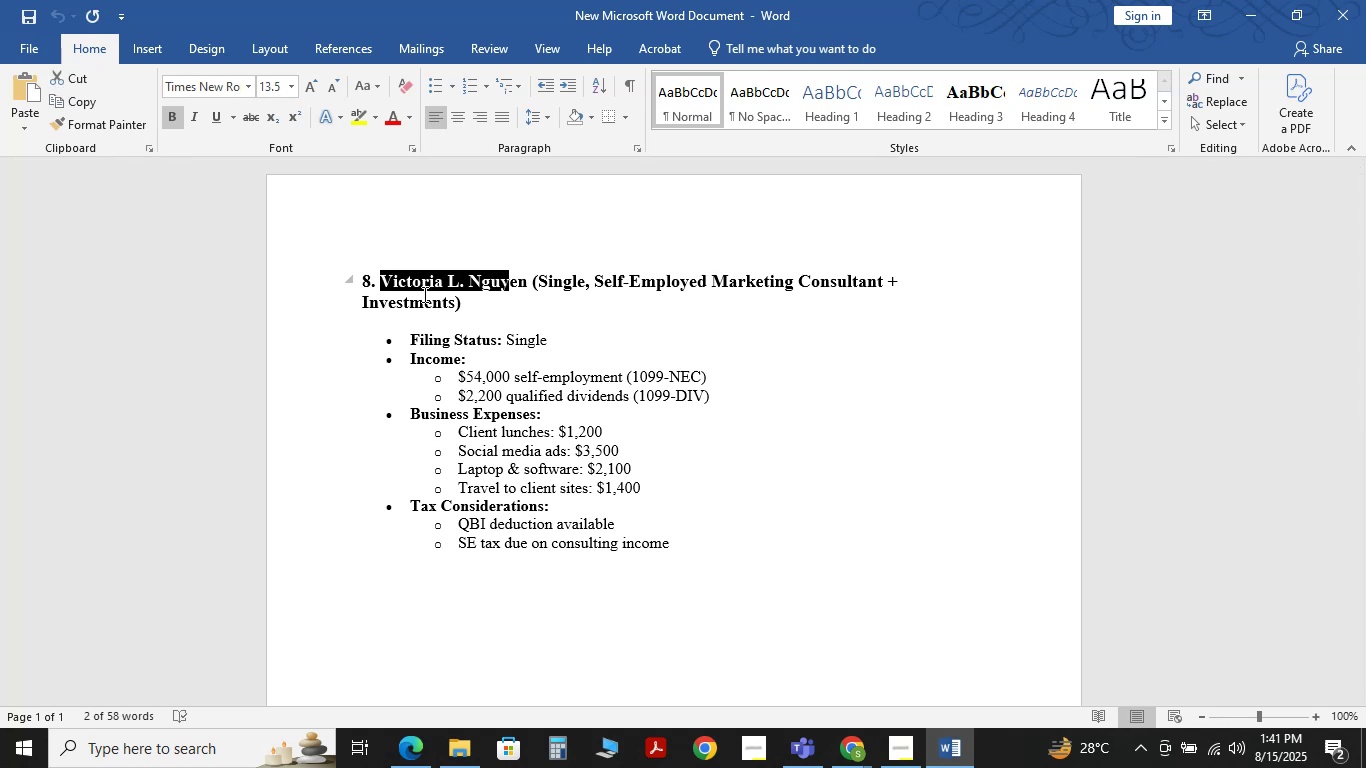 
key(Shift+ArrowRight)
 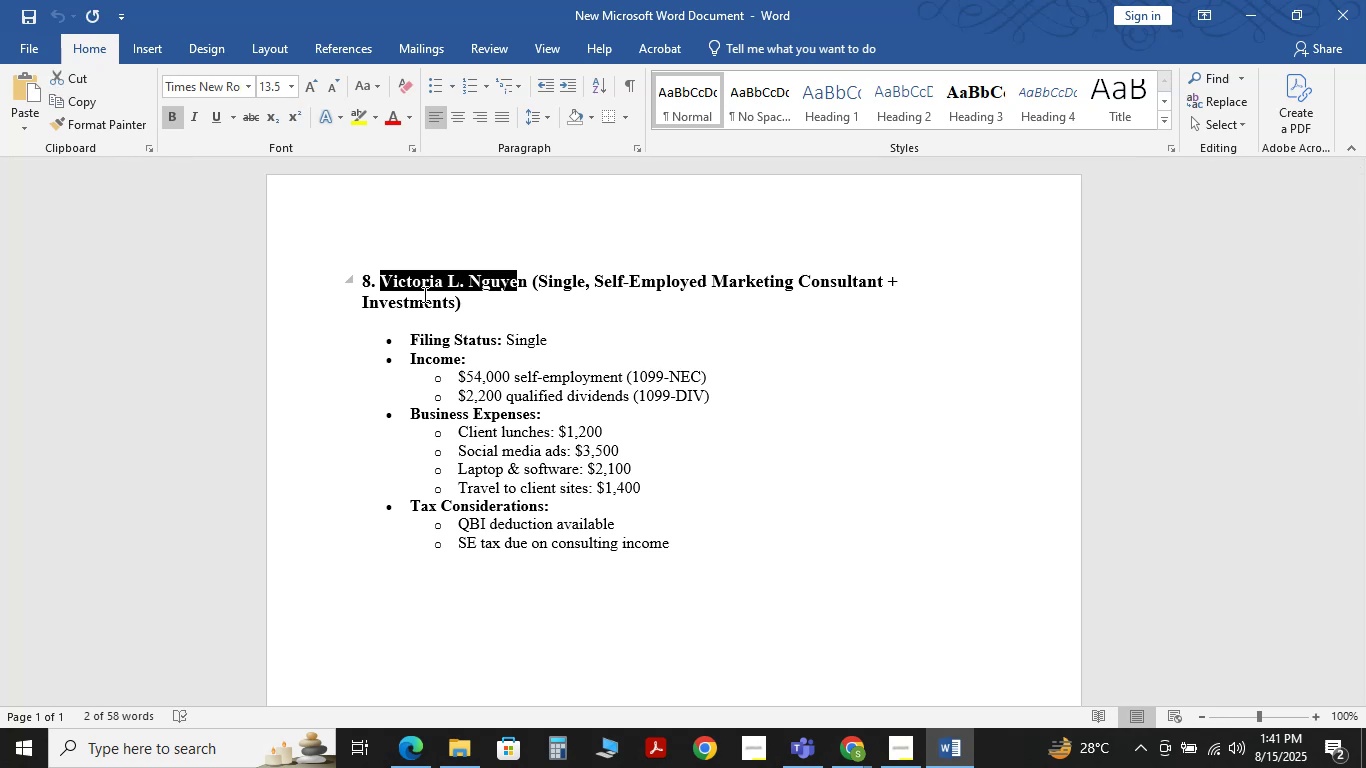 
key(Shift+ArrowRight)
 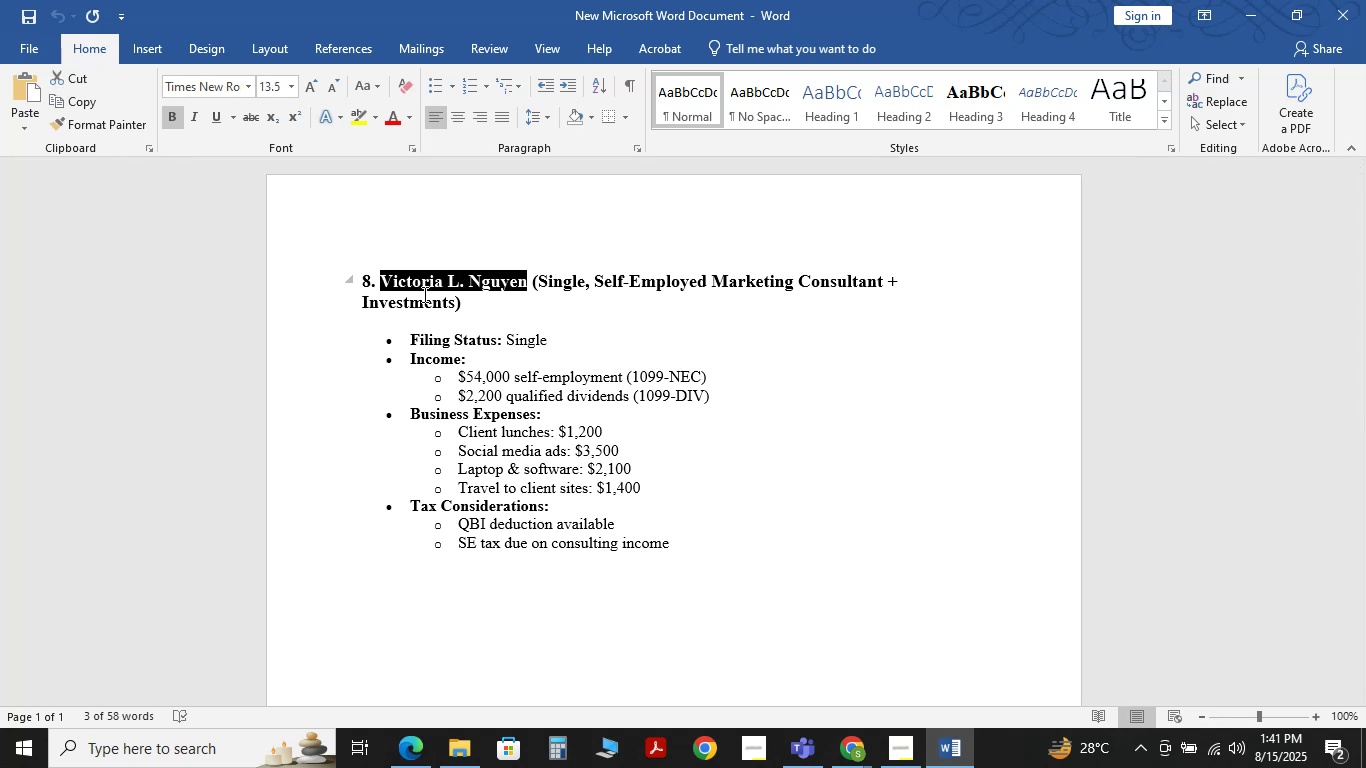 
key(Control+C)
 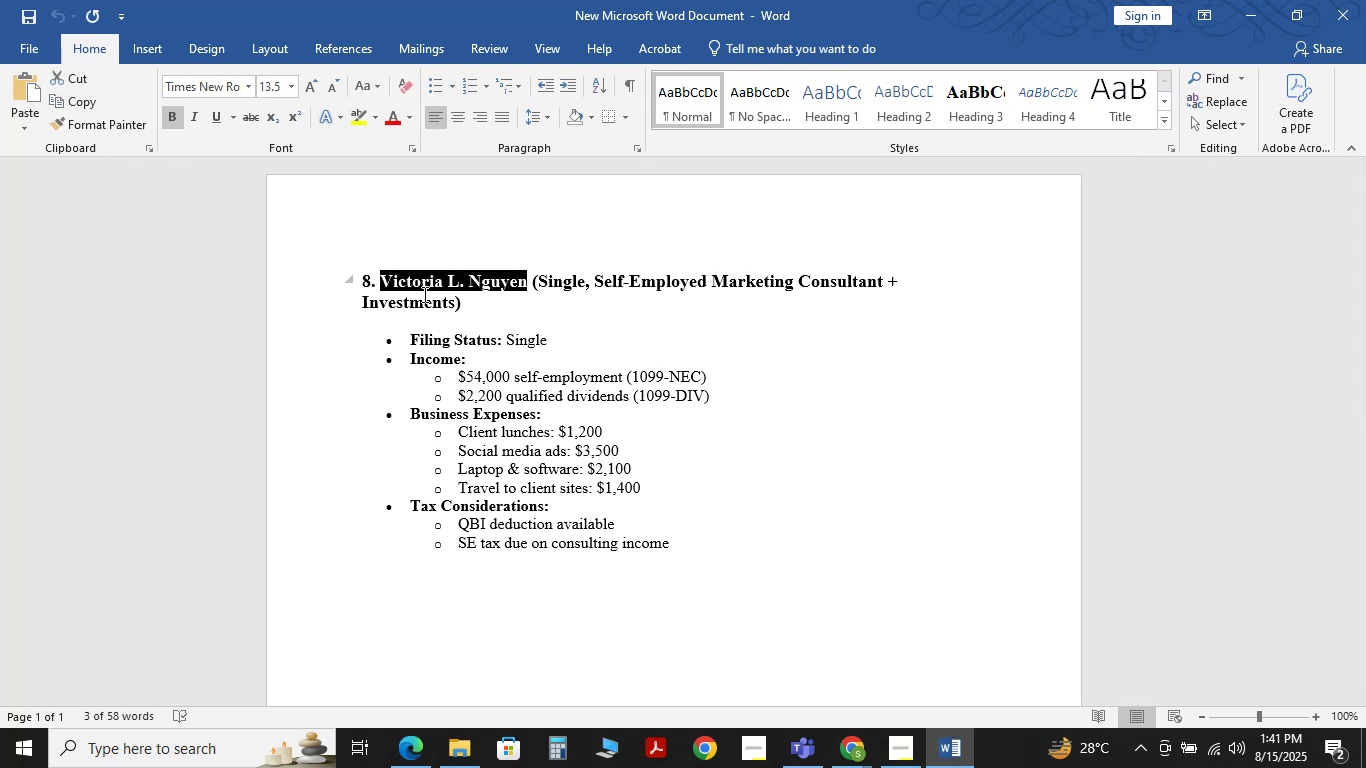 
key(Control+C)
 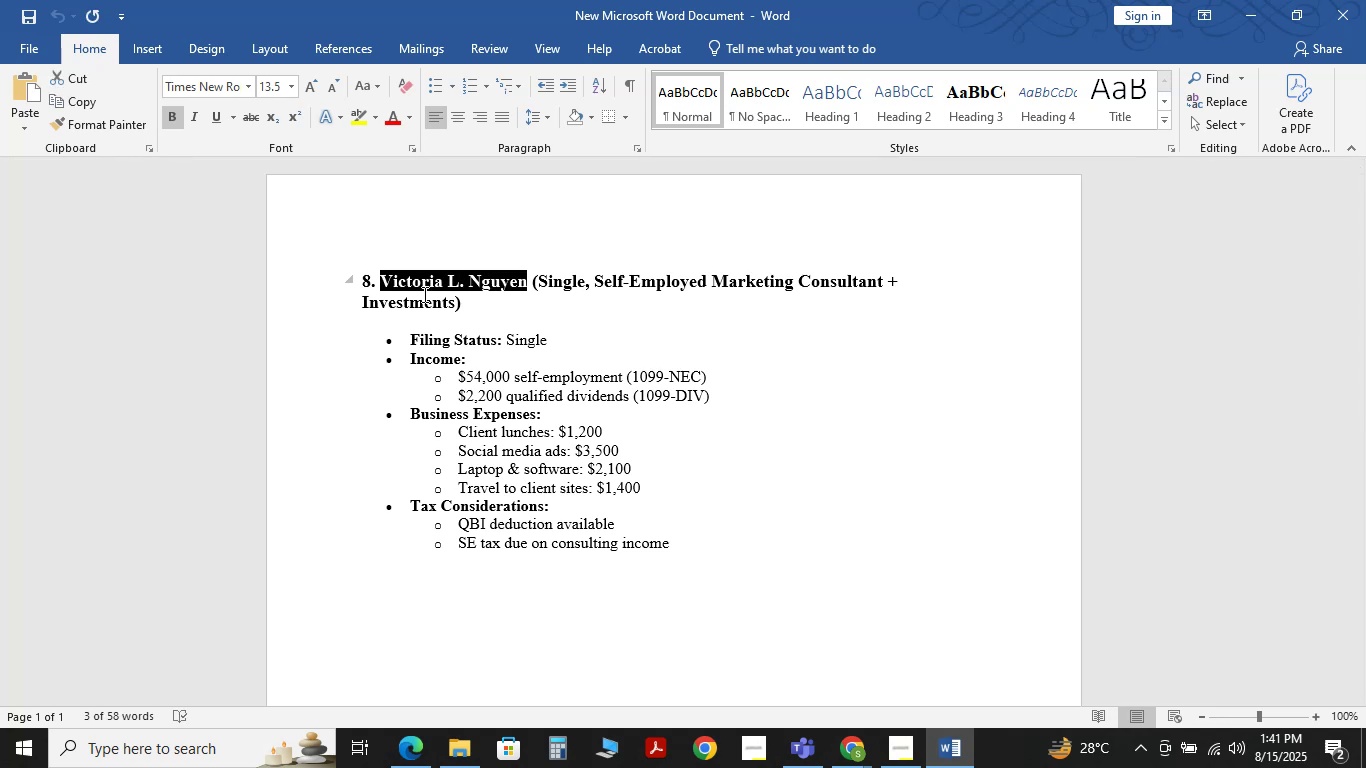 
key(Control+C)
 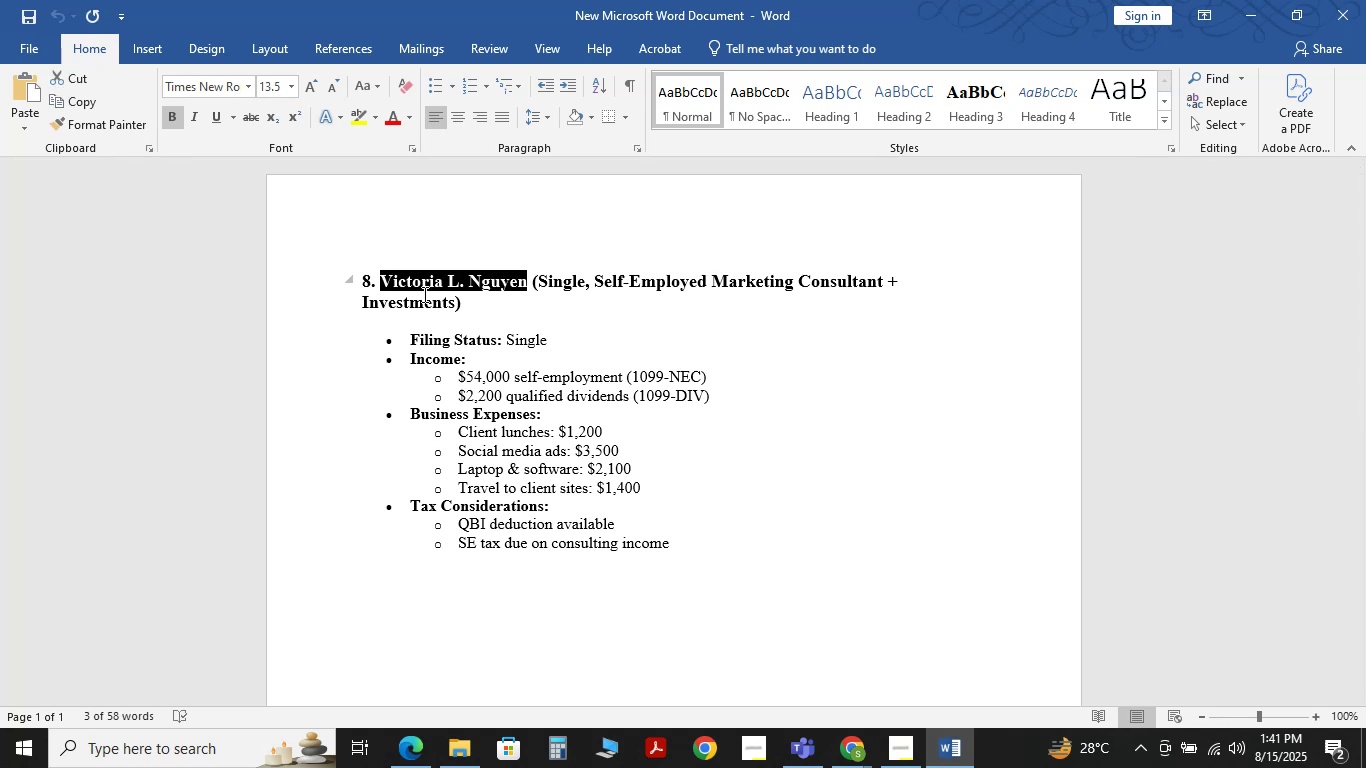 
key(Control+C)
 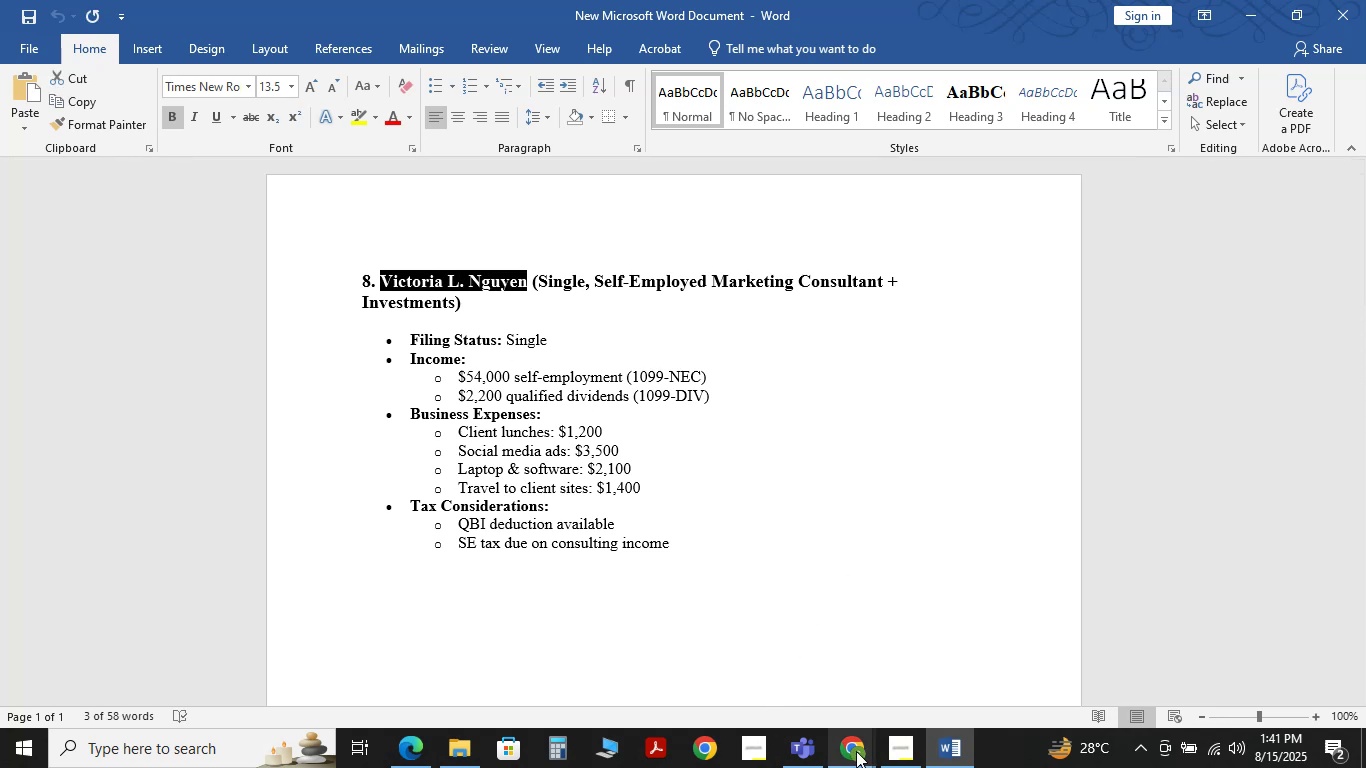 
left_click([797, 710])
 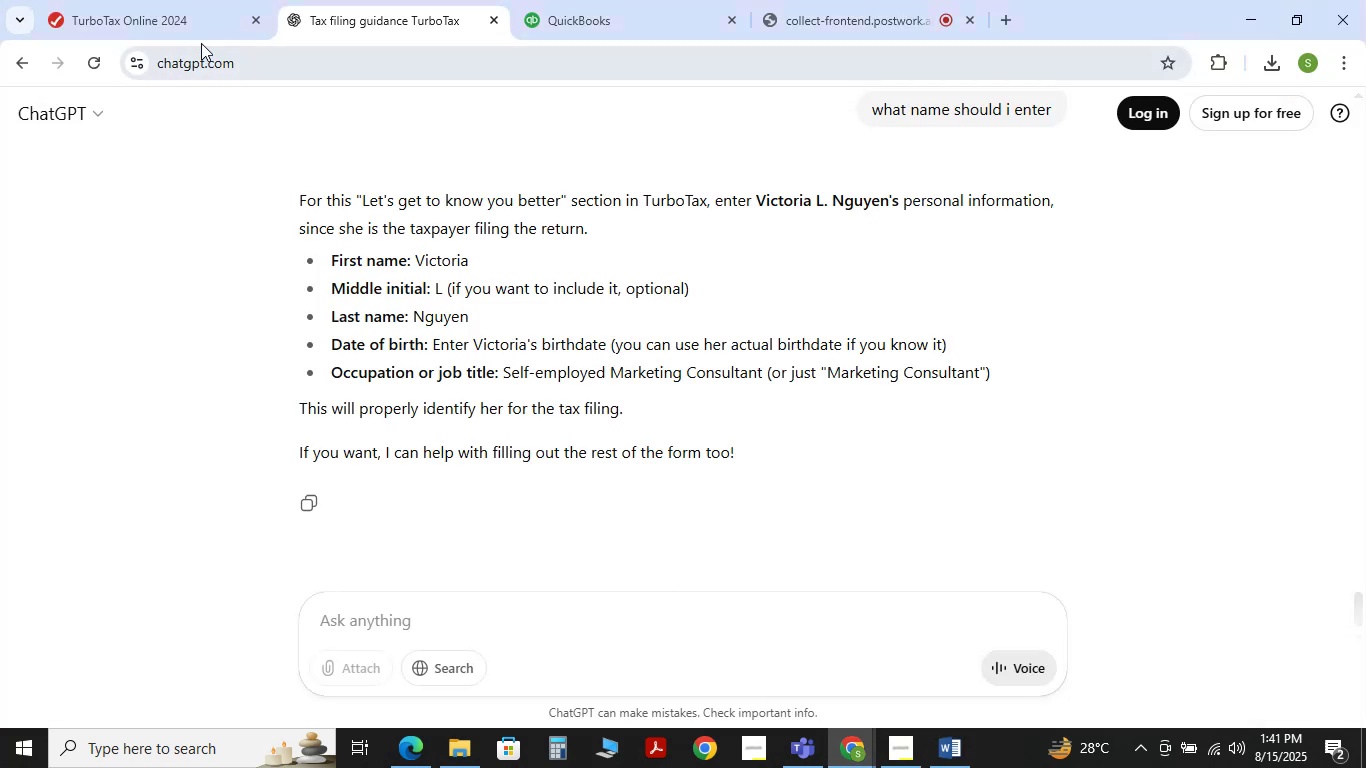 
left_click([179, 8])
 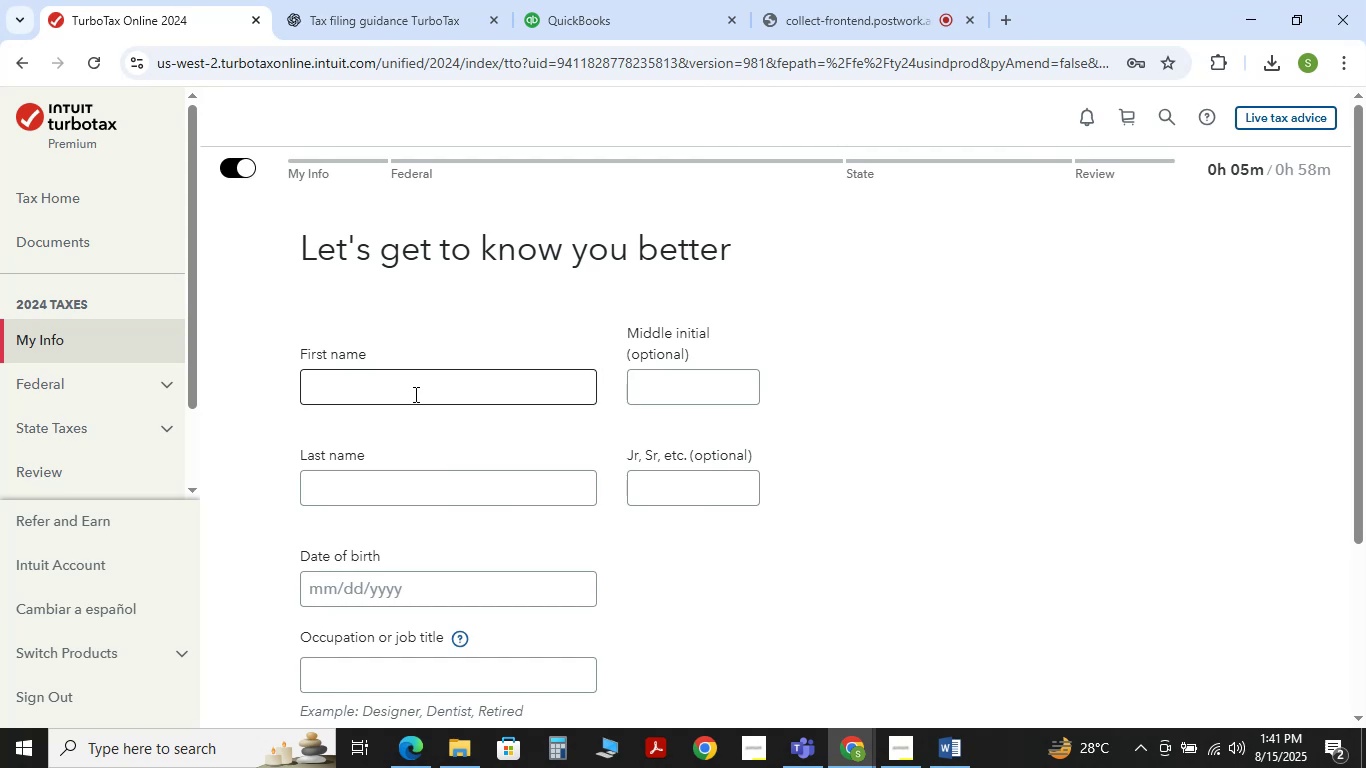 
left_click([410, 393])
 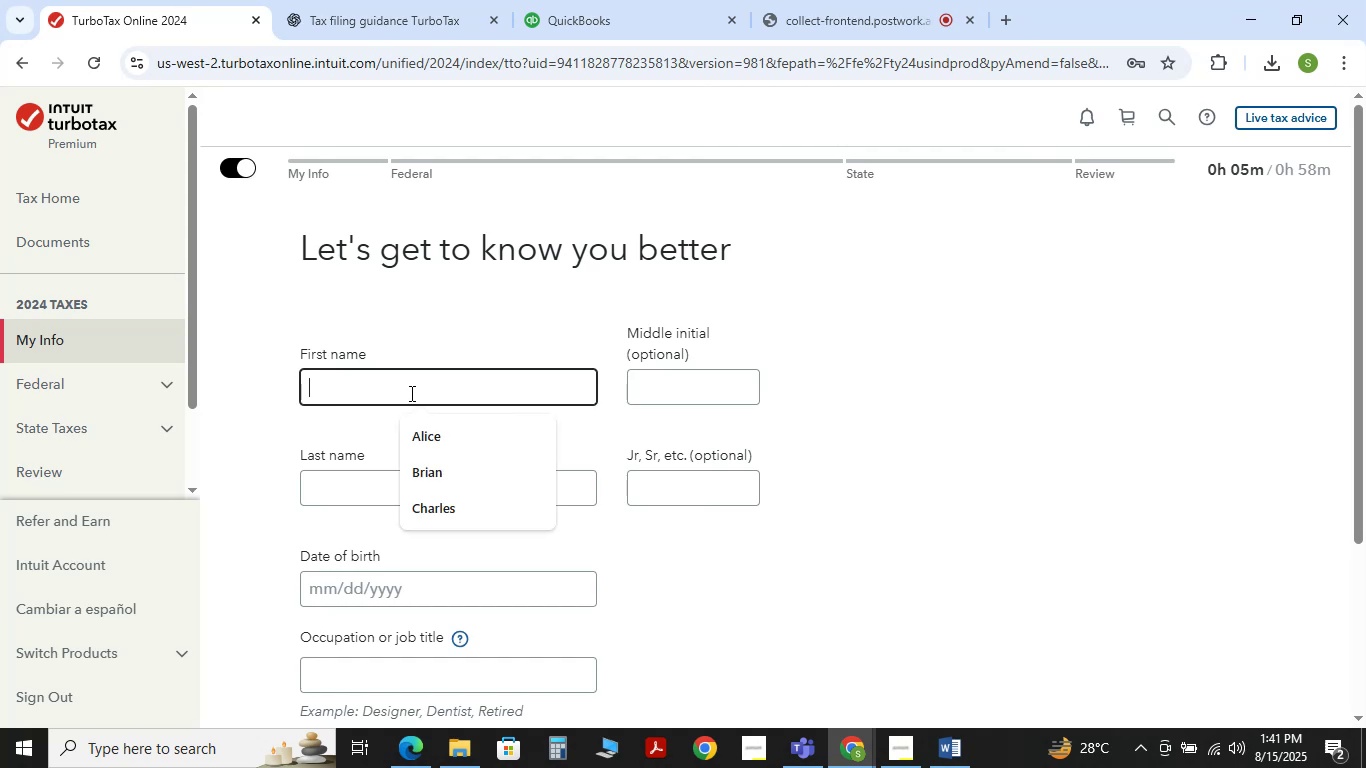 
key(Control+V)
 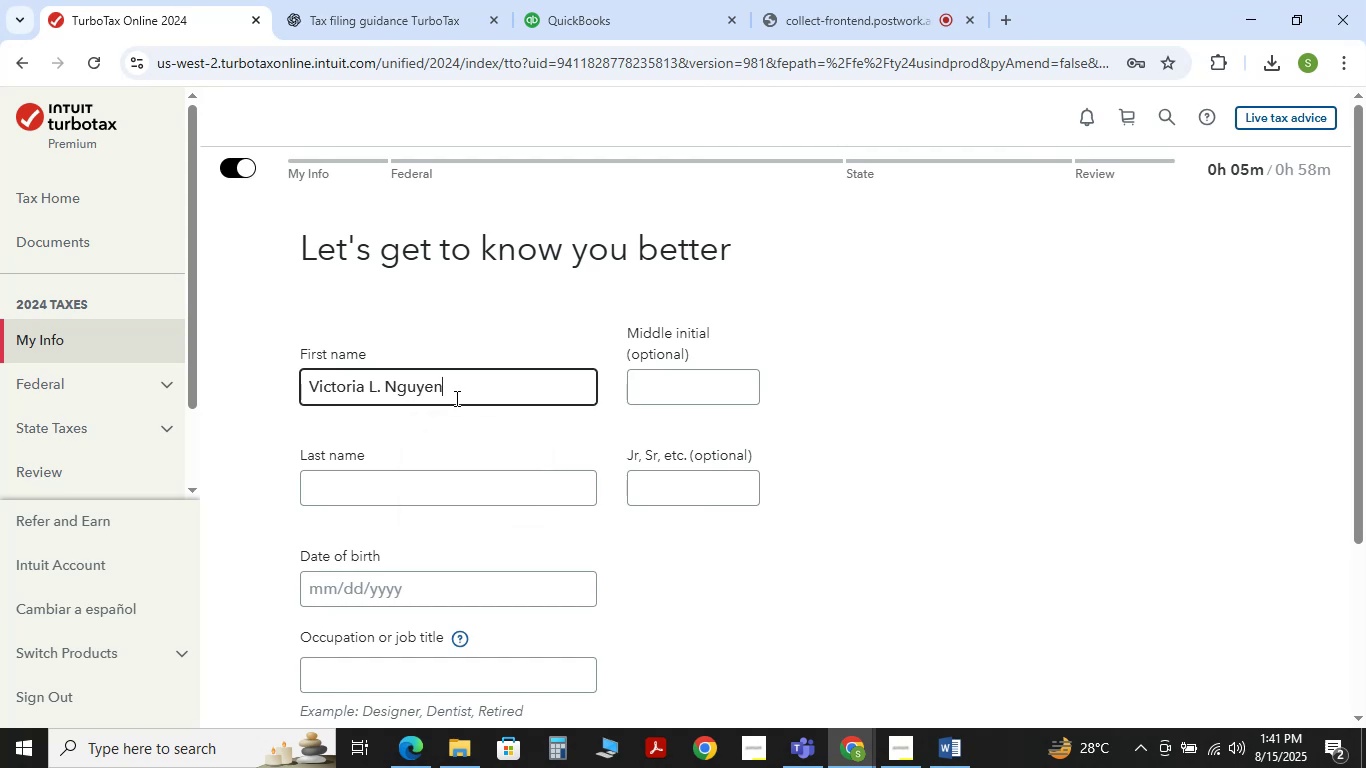 
left_click_drag(start_coordinate=[422, 395], to_coordinate=[405, 391])
 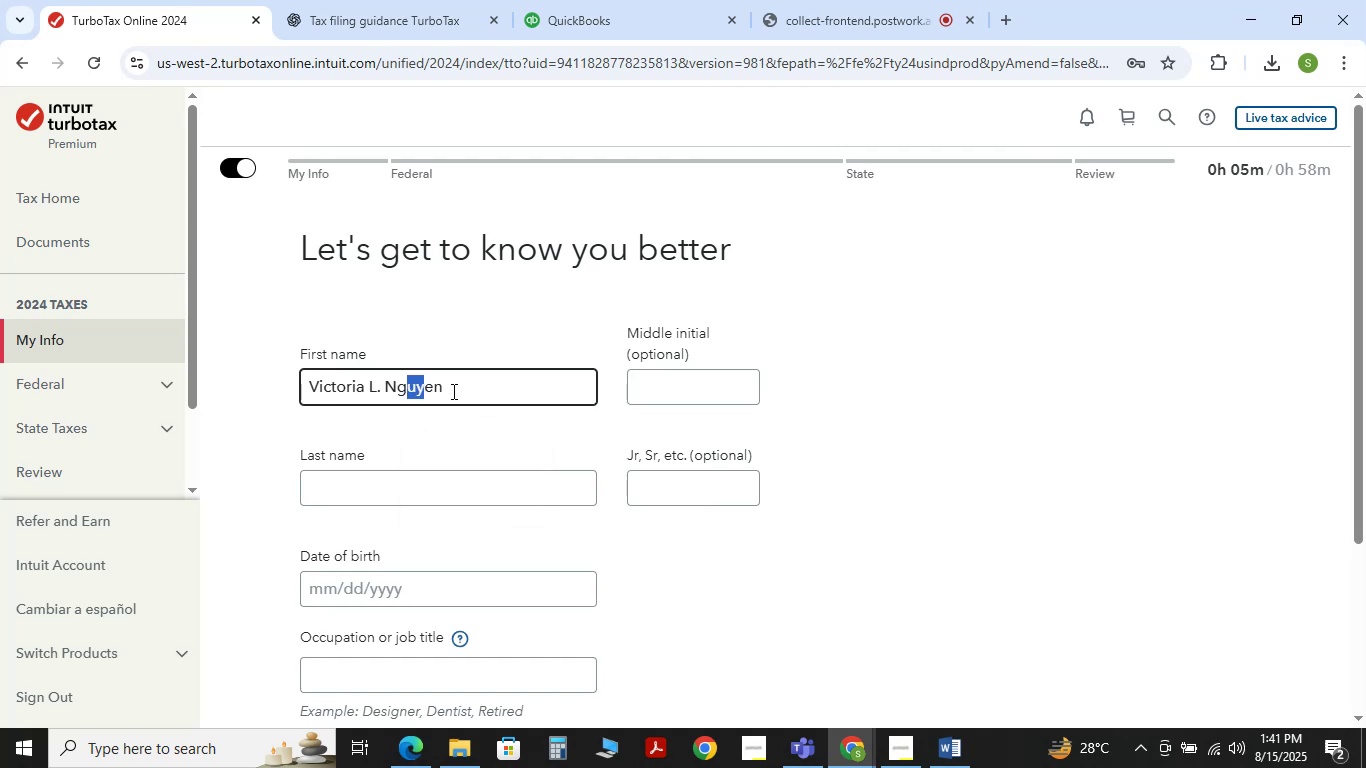 
left_click([452, 389])
 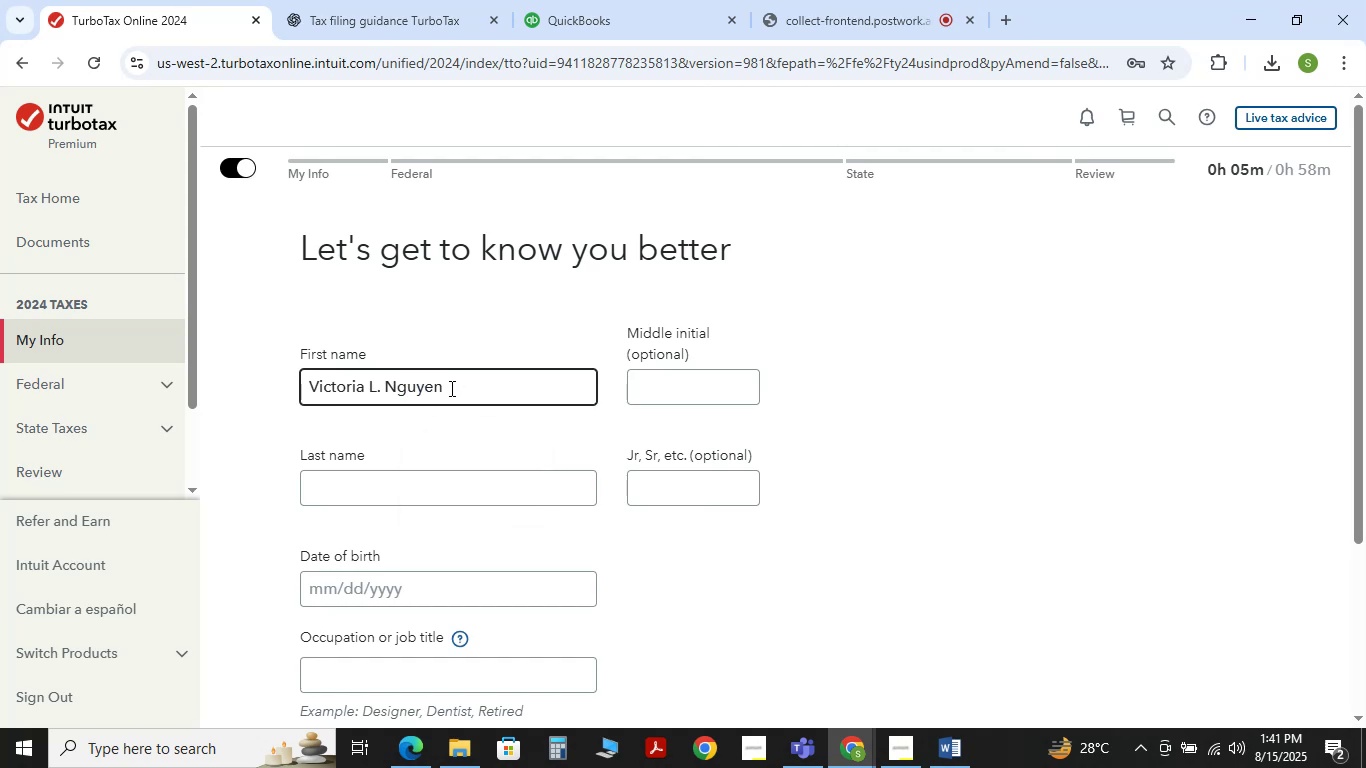 
key(Shift+ArrowLeft)
 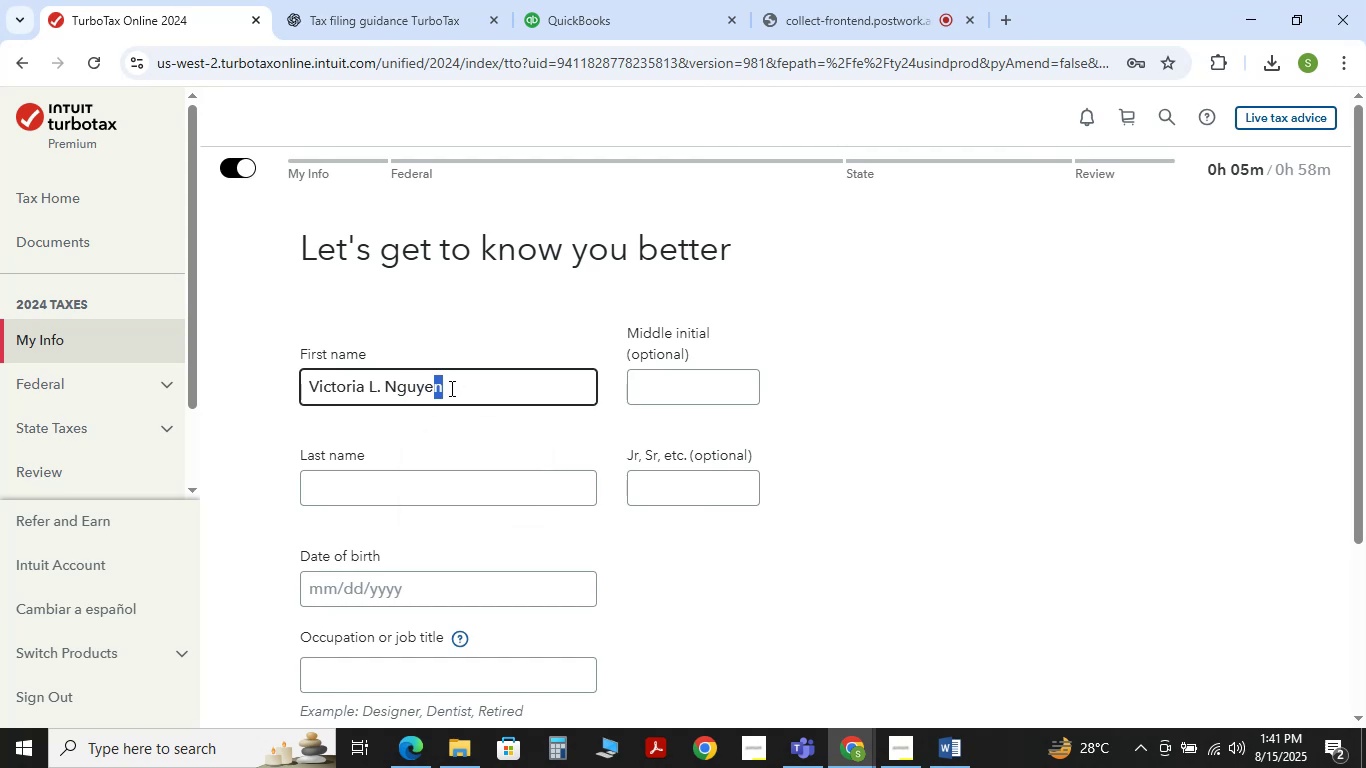 
key(Shift+ArrowLeft)
 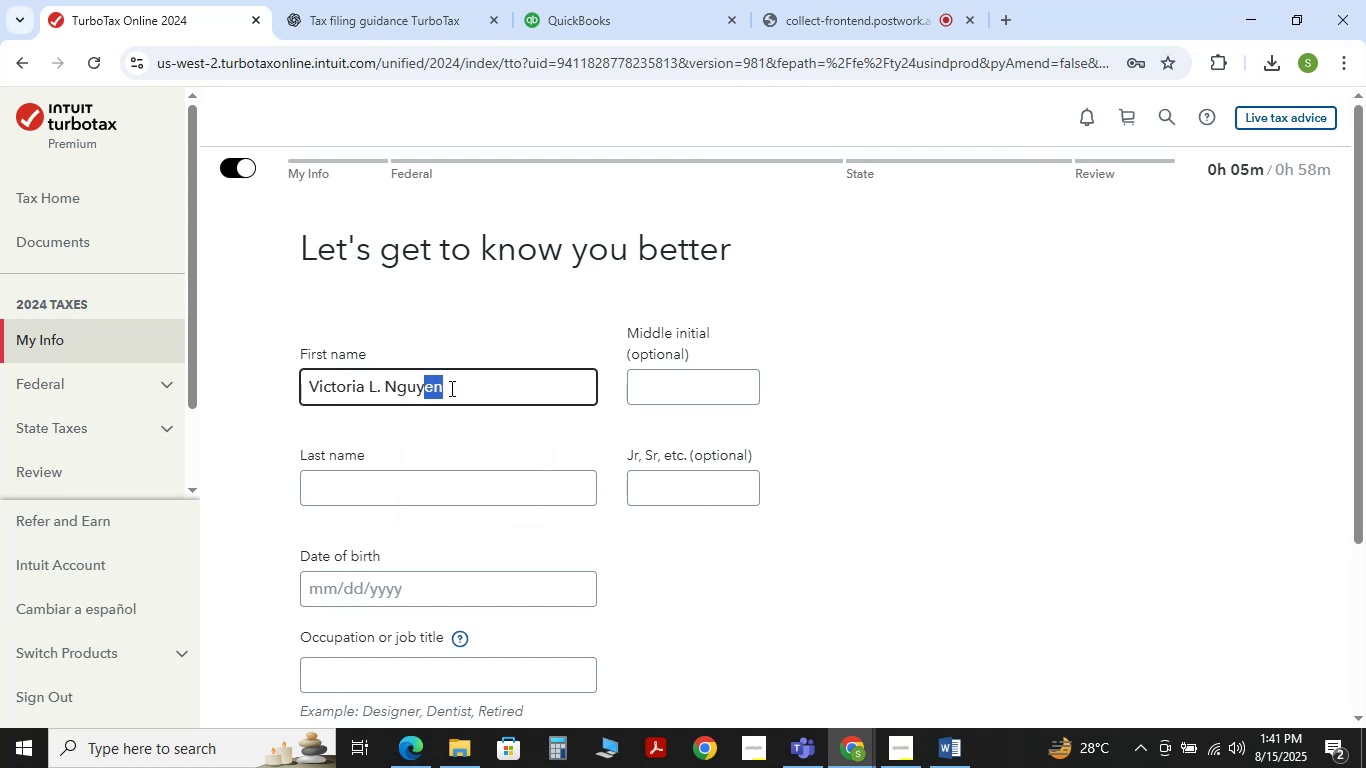 
key(Shift+ArrowLeft)
 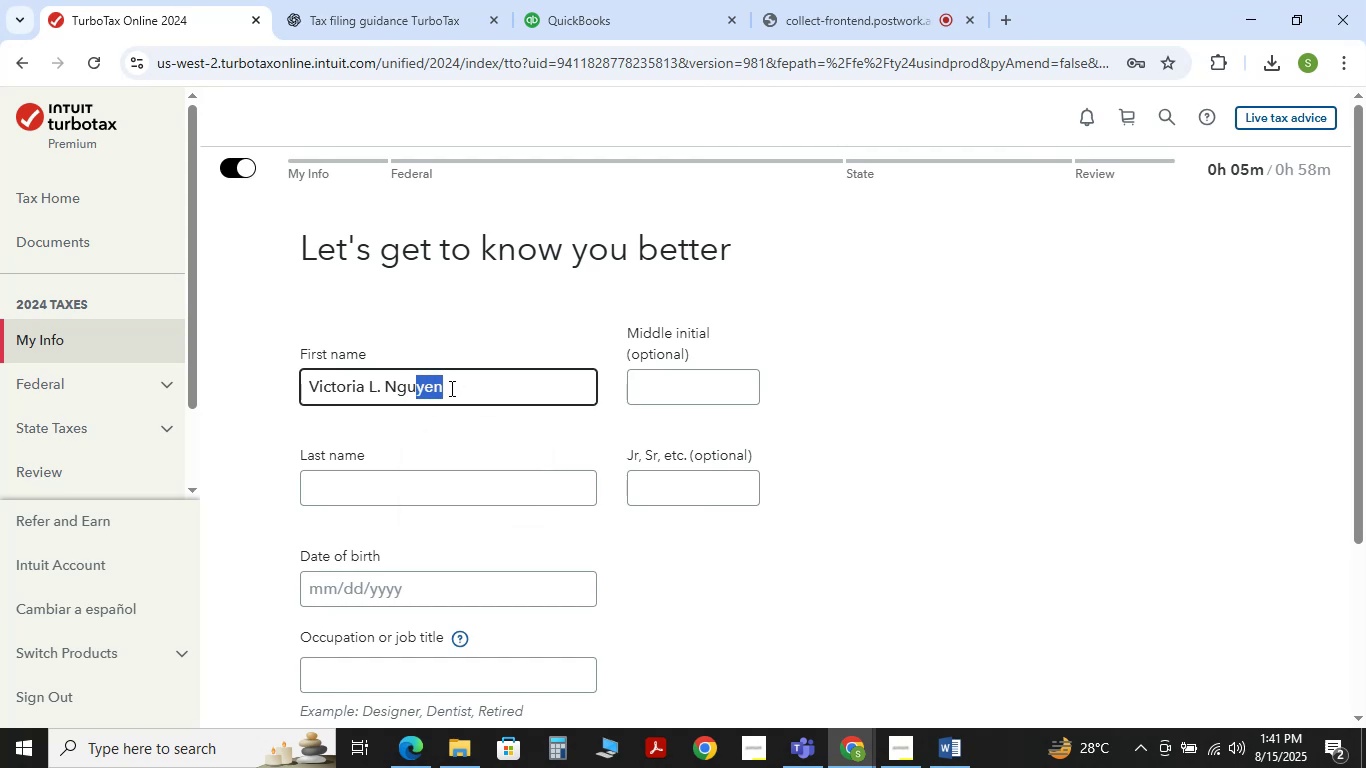 
key(Shift+ArrowLeft)
 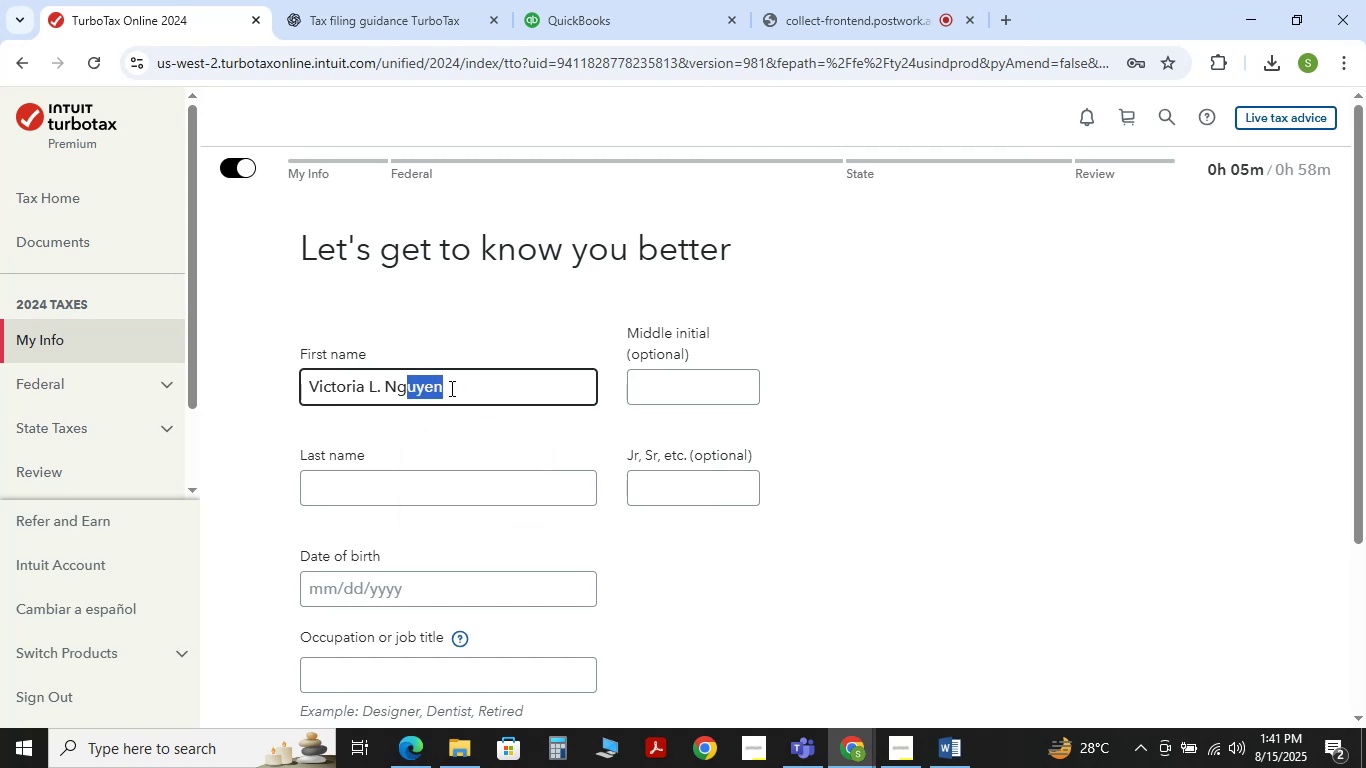 
key(Shift+ArrowLeft)
 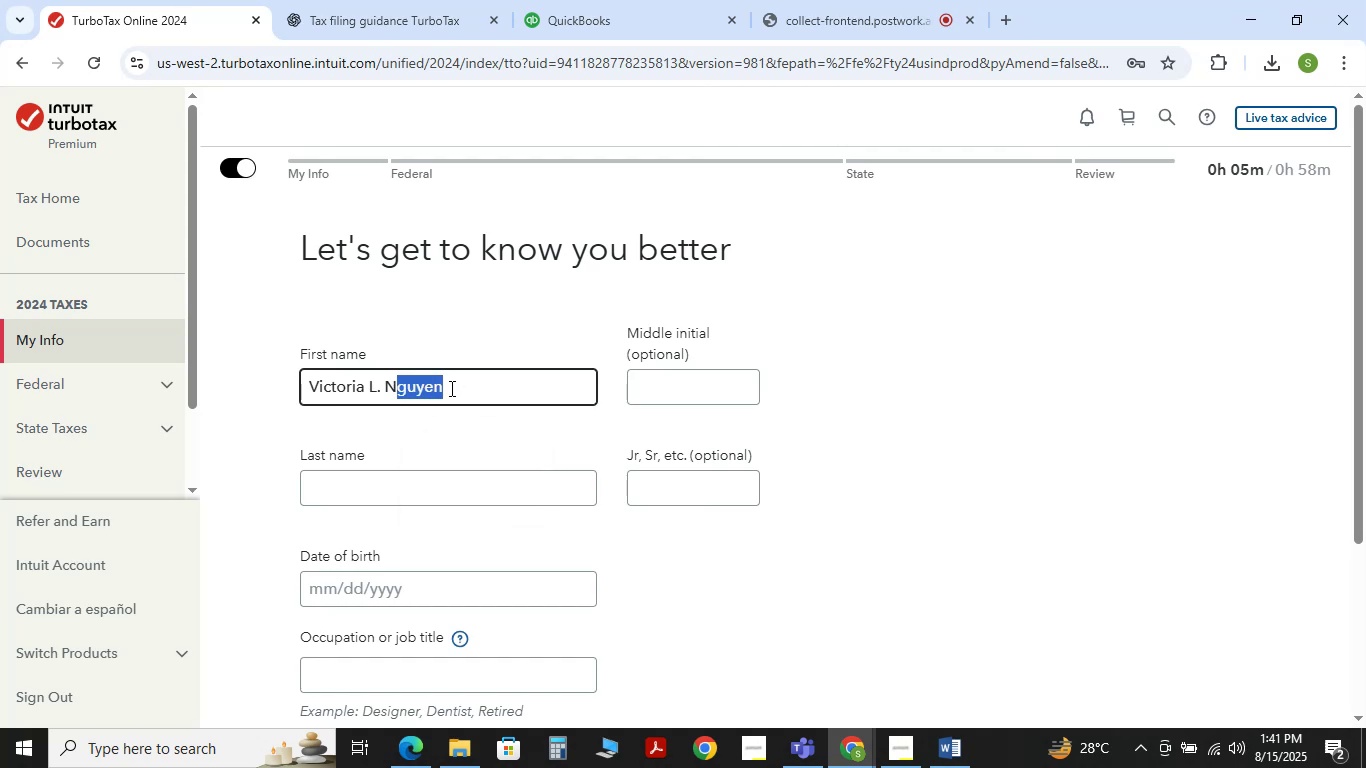 
key(Shift+ArrowLeft)
 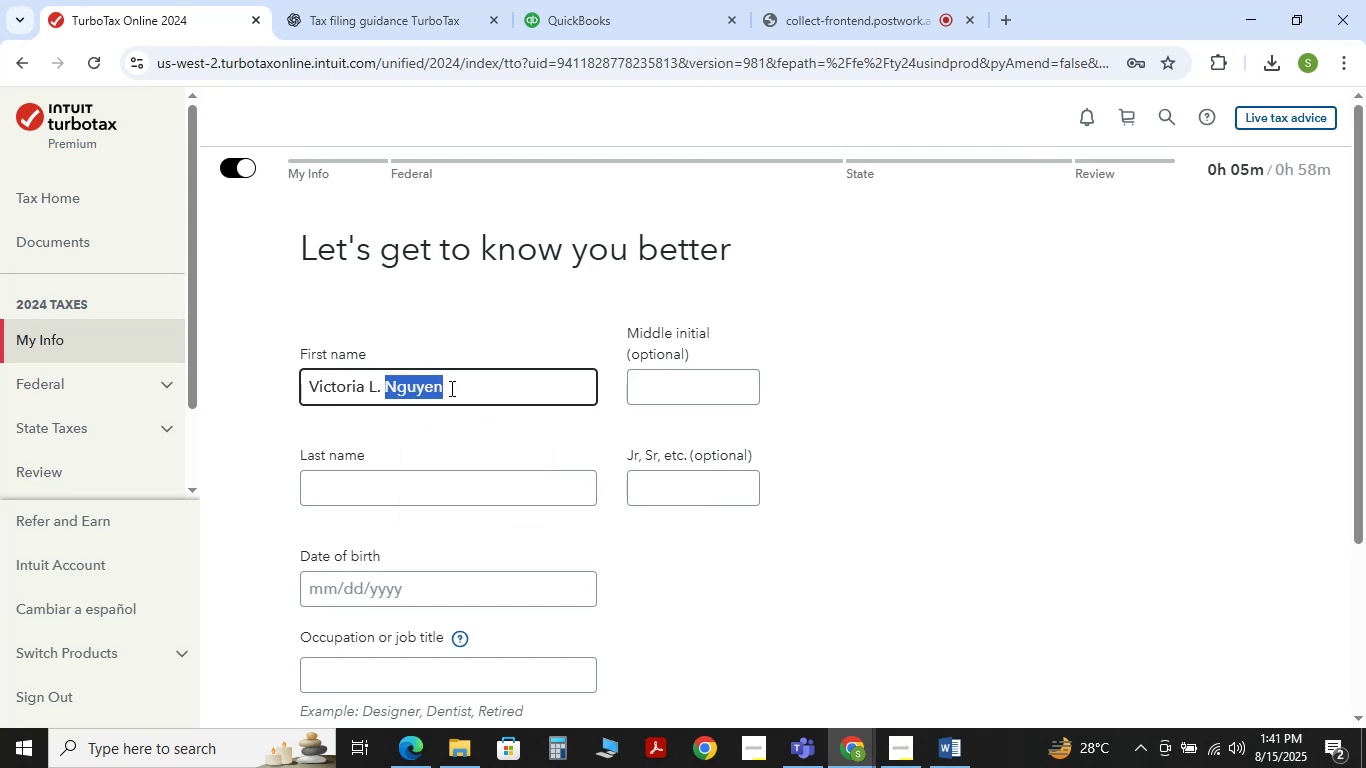 
key(Control+X)
 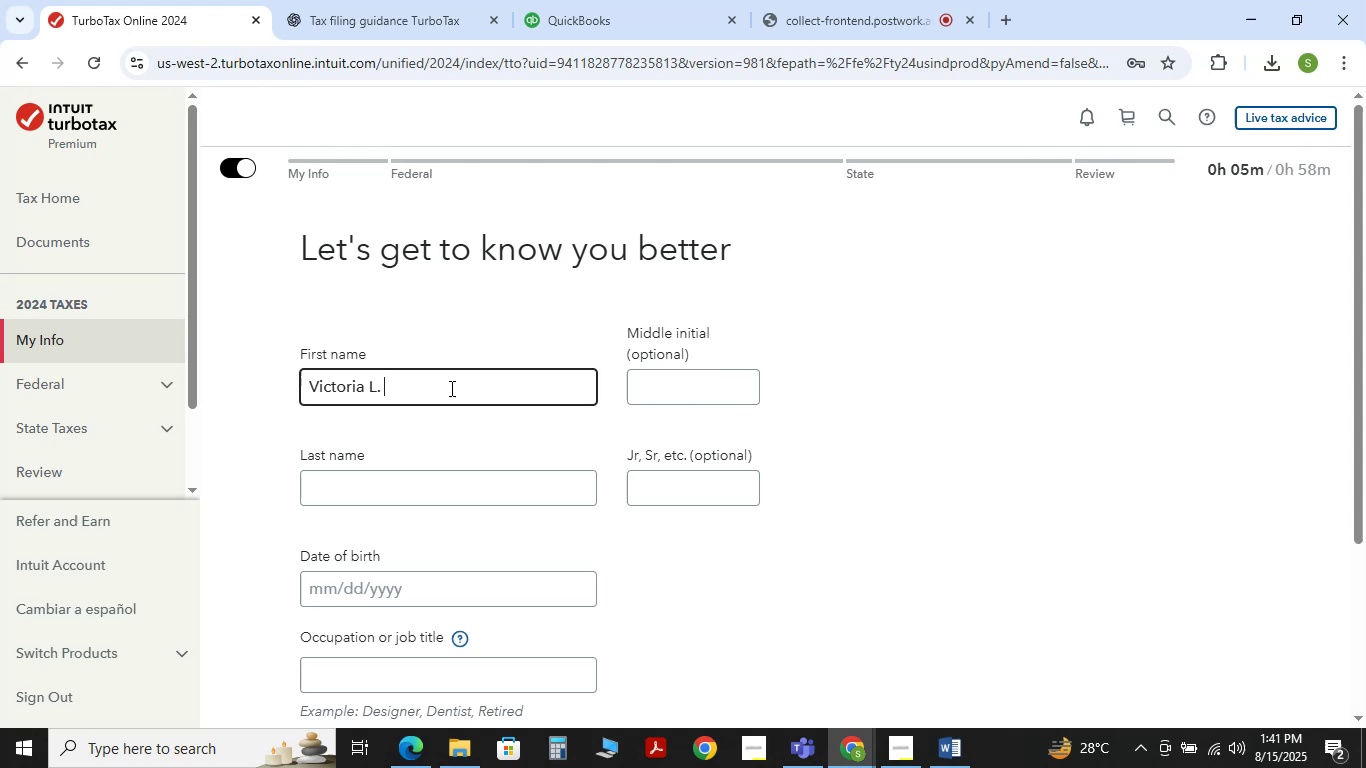 
key(Tab)
 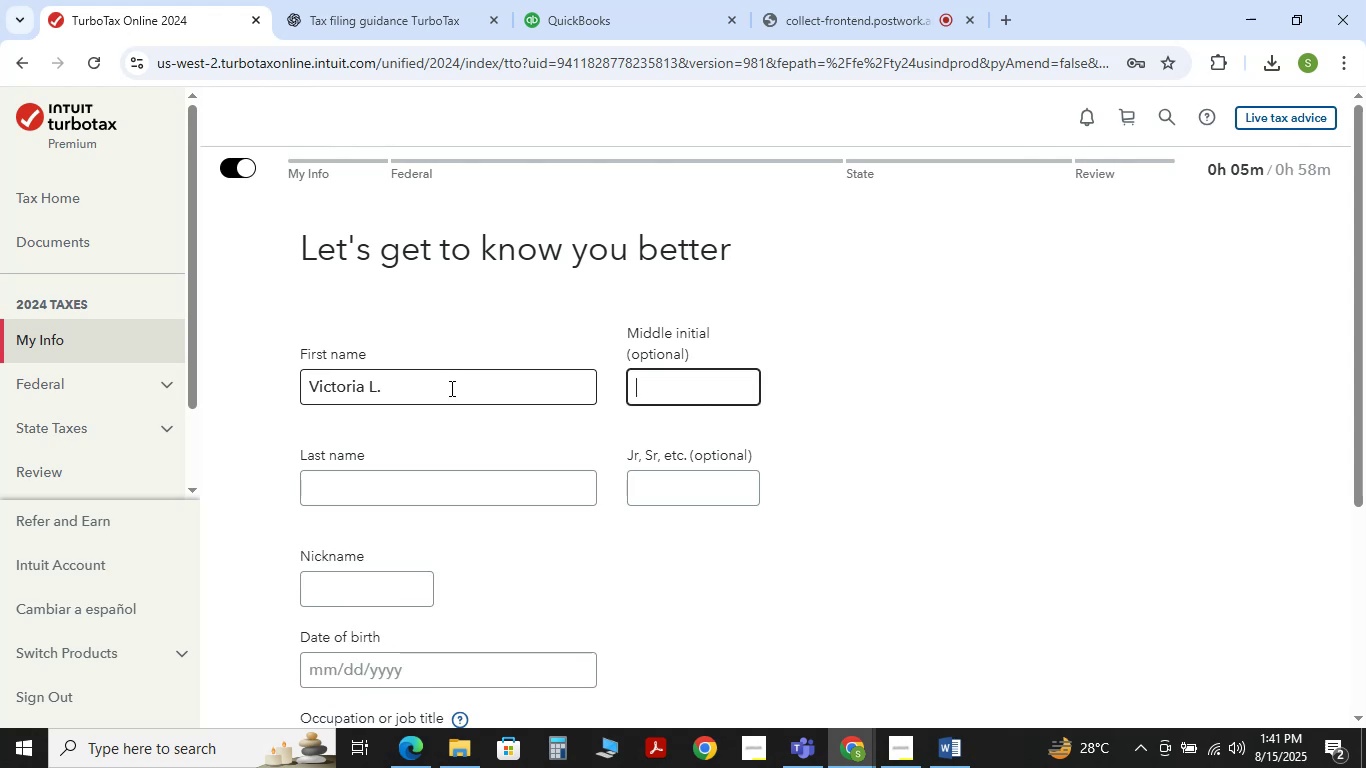 
key(Tab)
 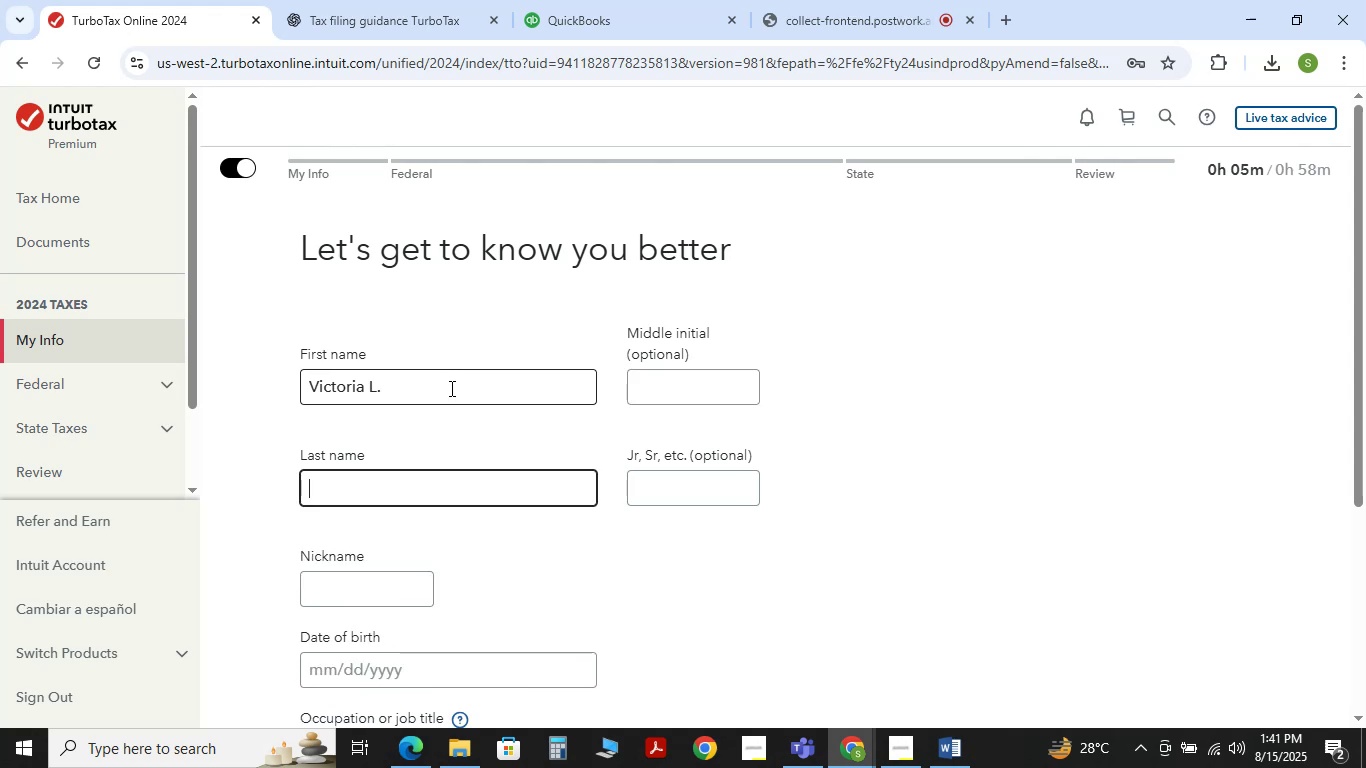 
key(Control+V)
 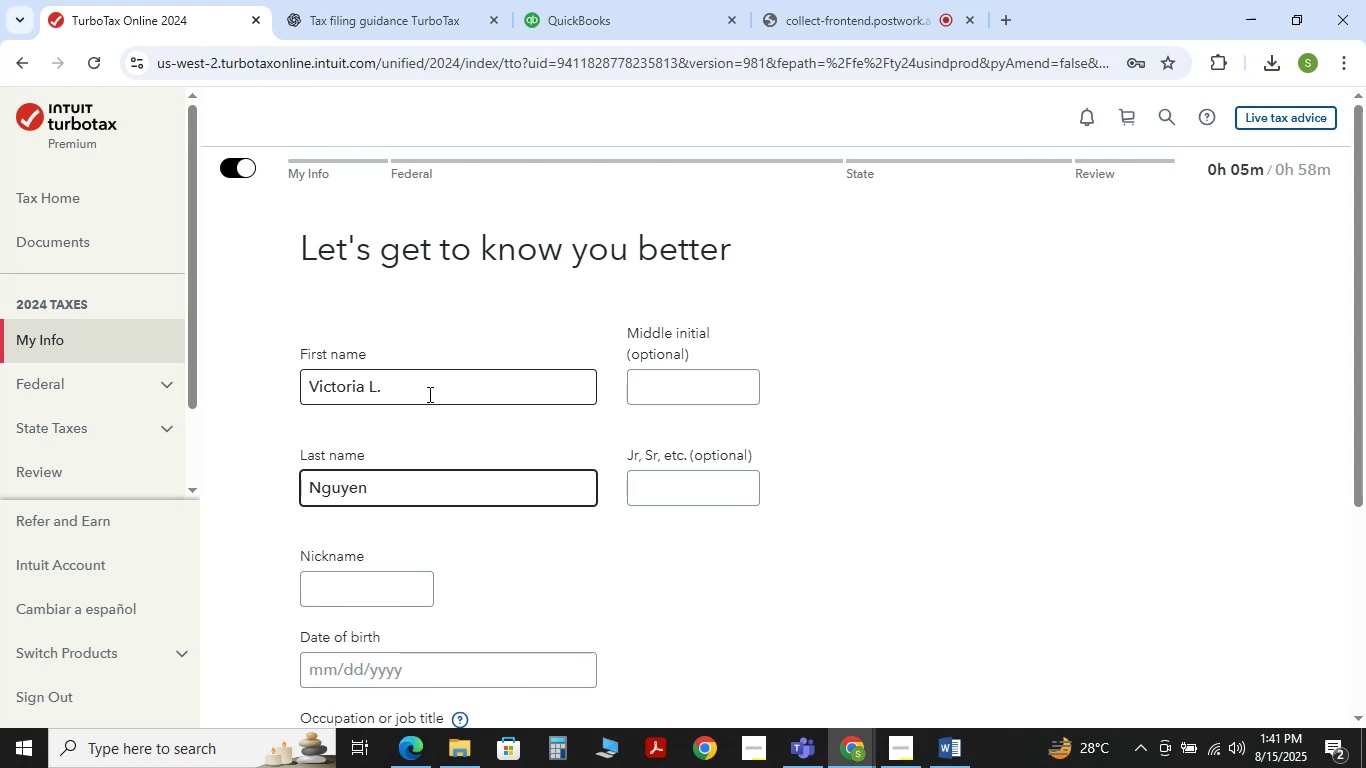 
left_click([417, 393])
 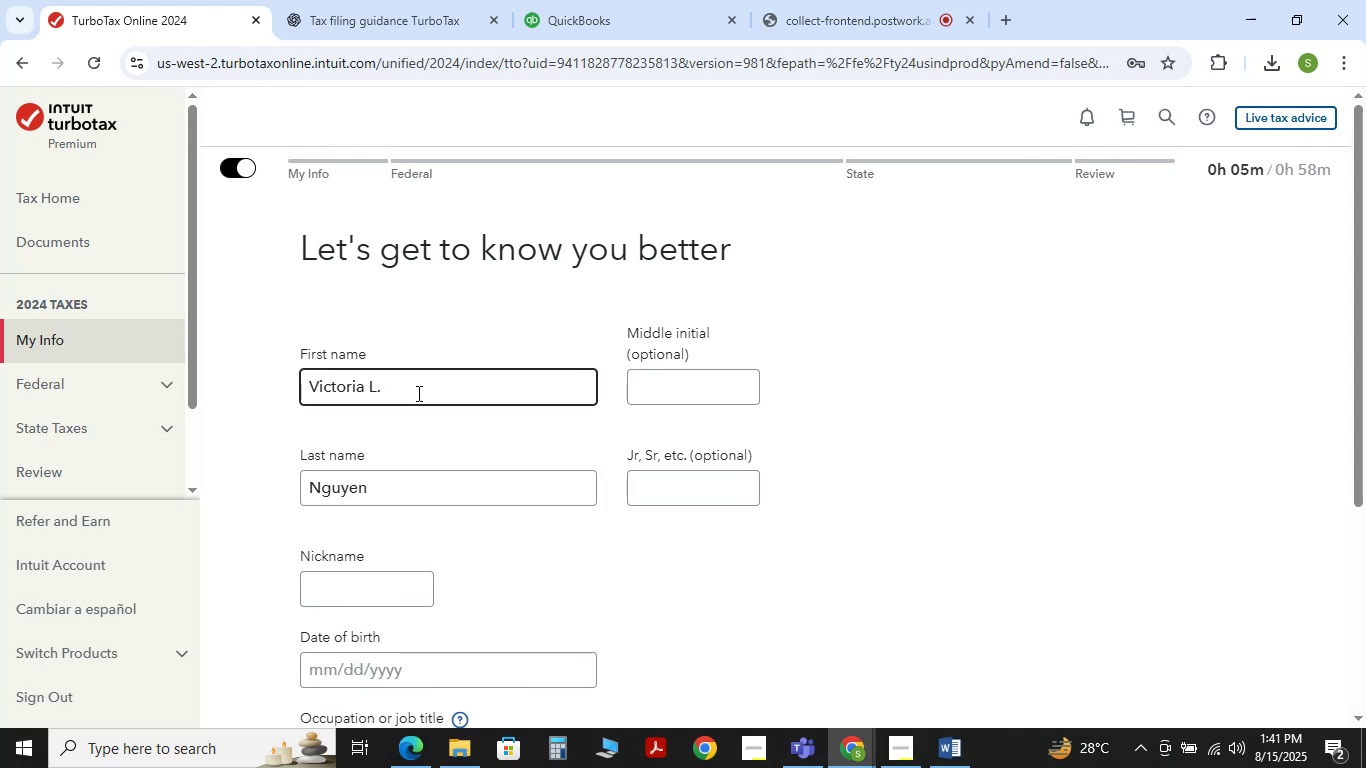 
key(Shift+ArrowLeft)
 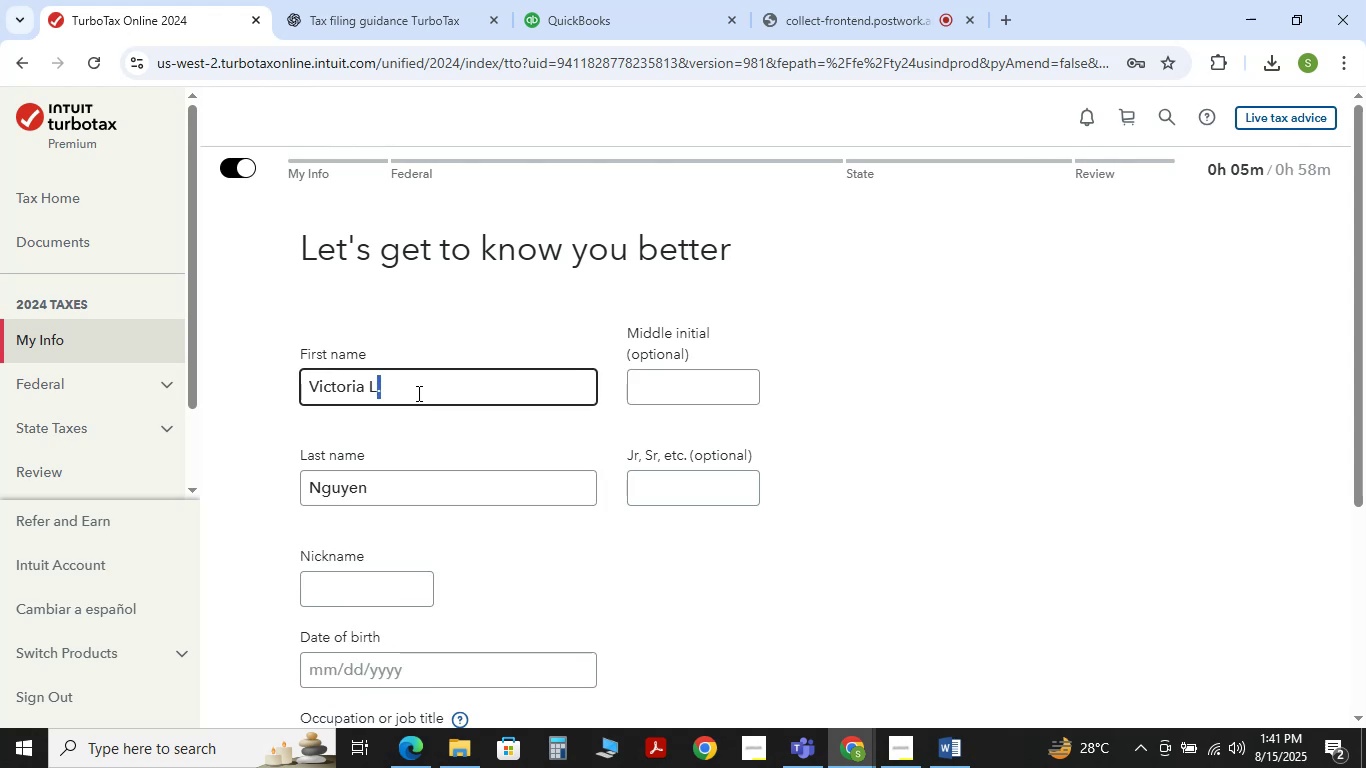 
key(Shift+ArrowLeft)
 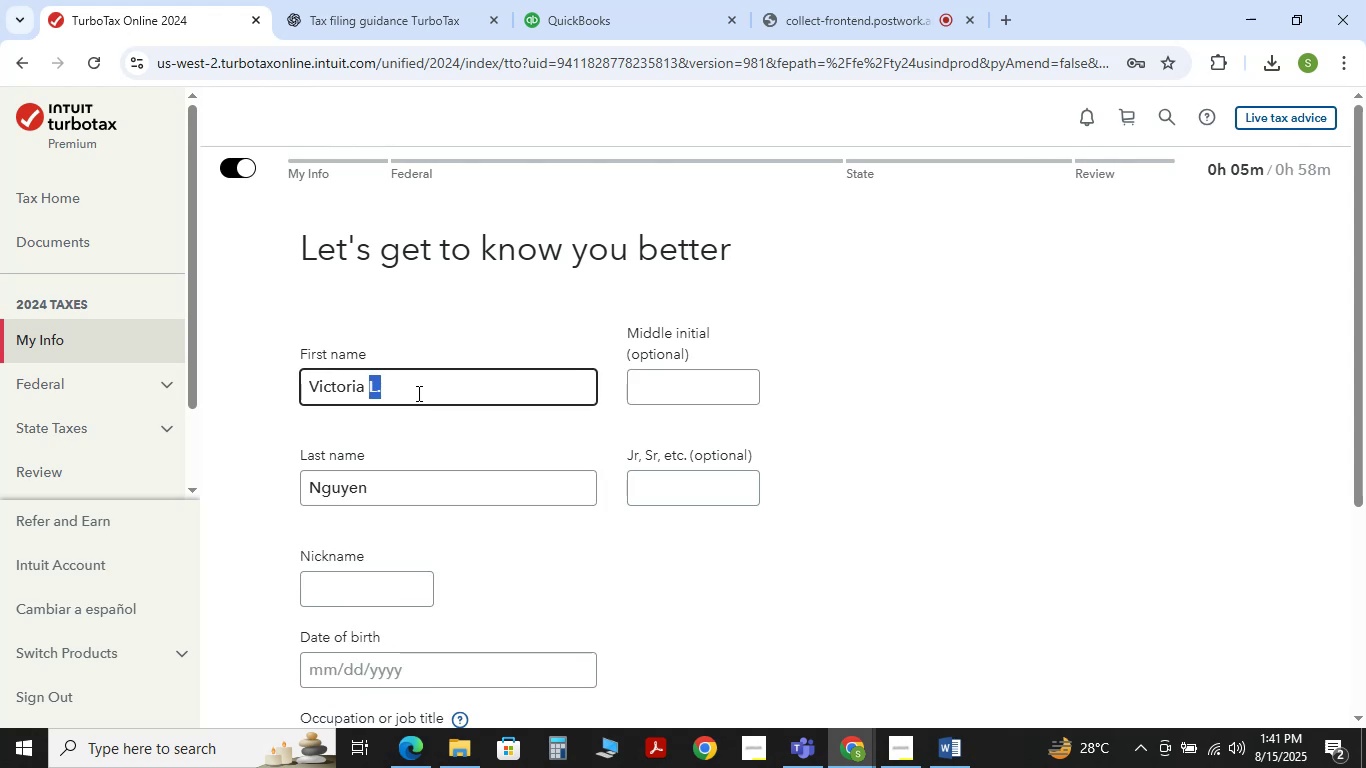 
key(Shift+ArrowLeft)
 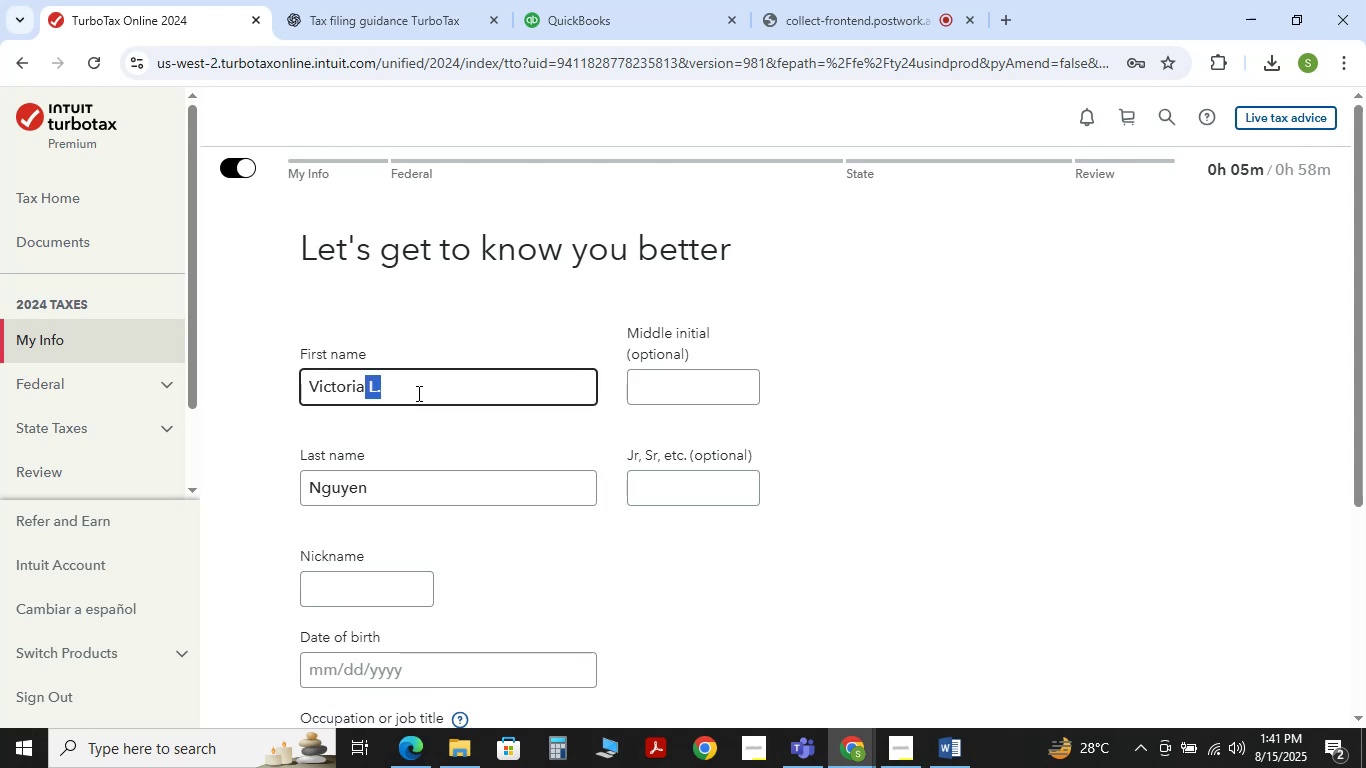 
key(Shift+ArrowRight)
 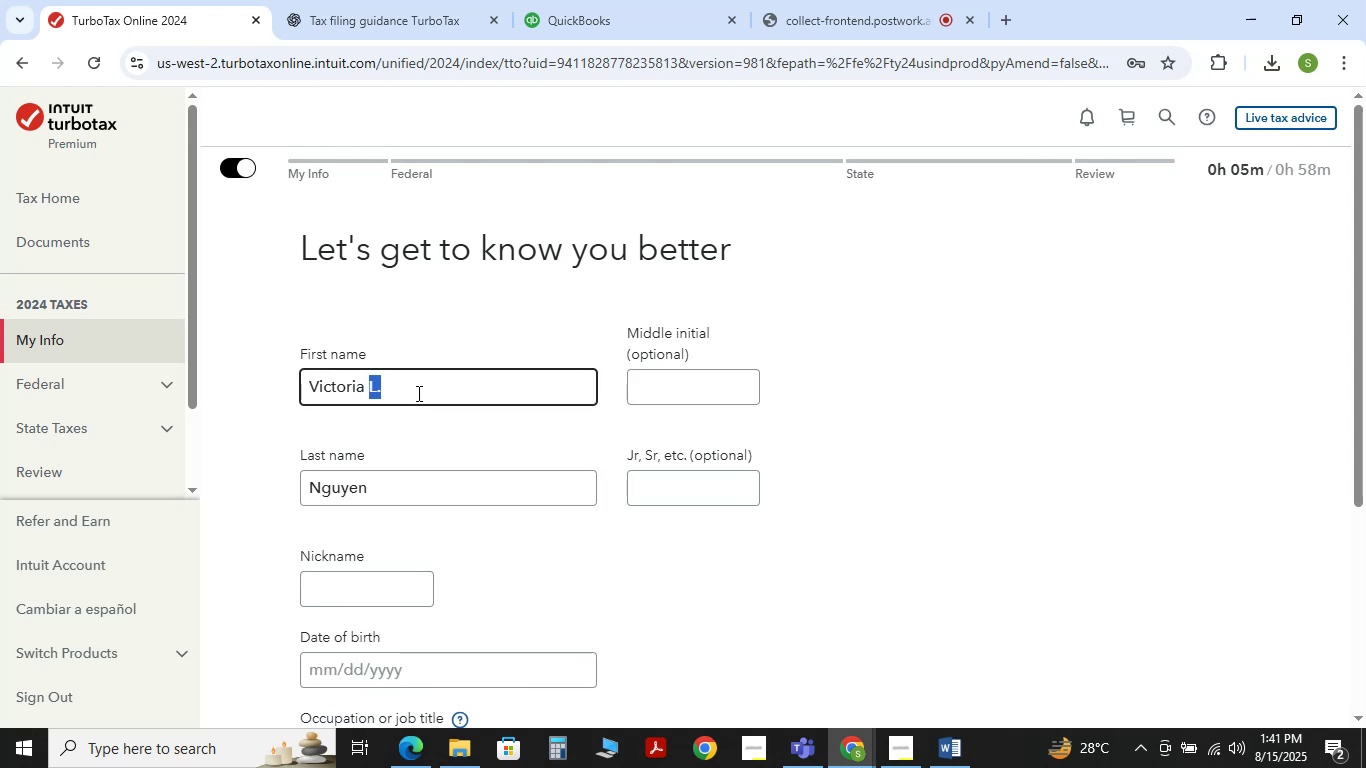 
key(Control+X)
 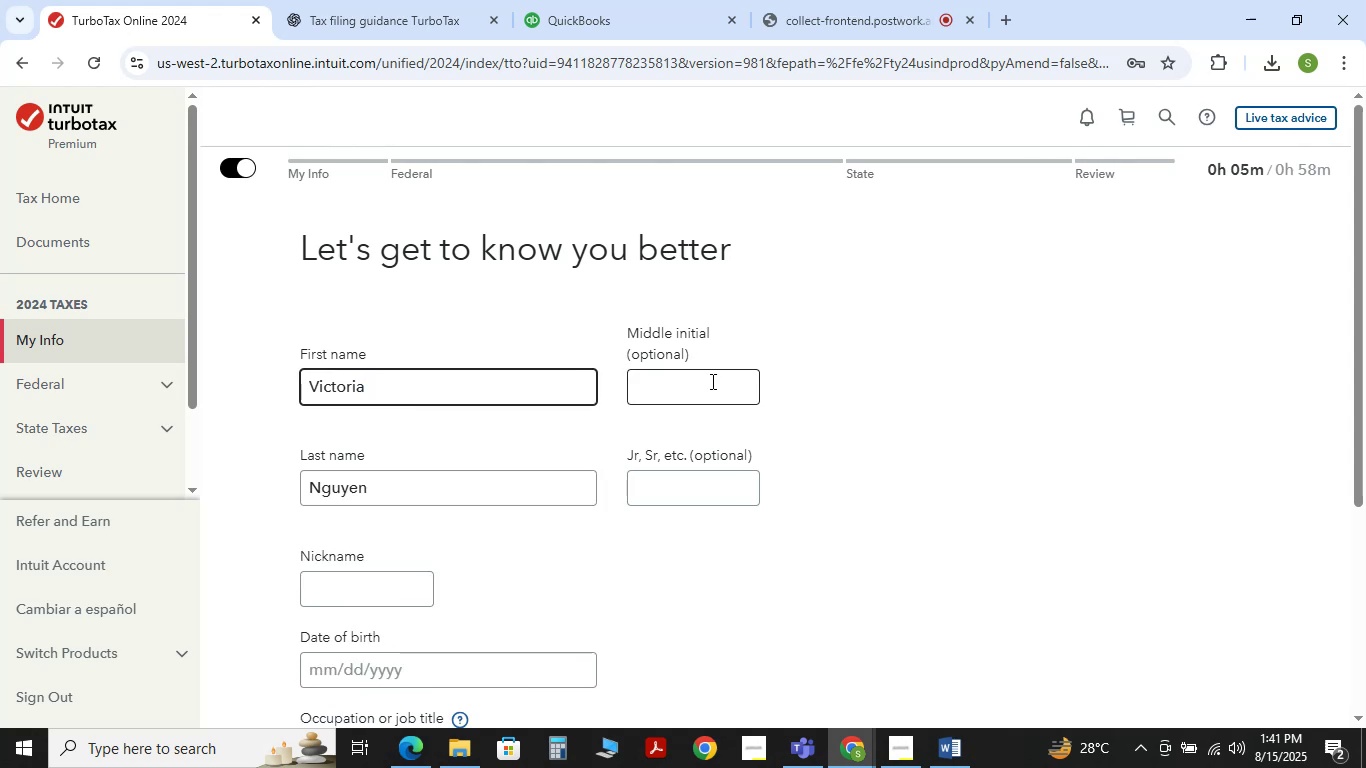 
left_click([709, 390])
 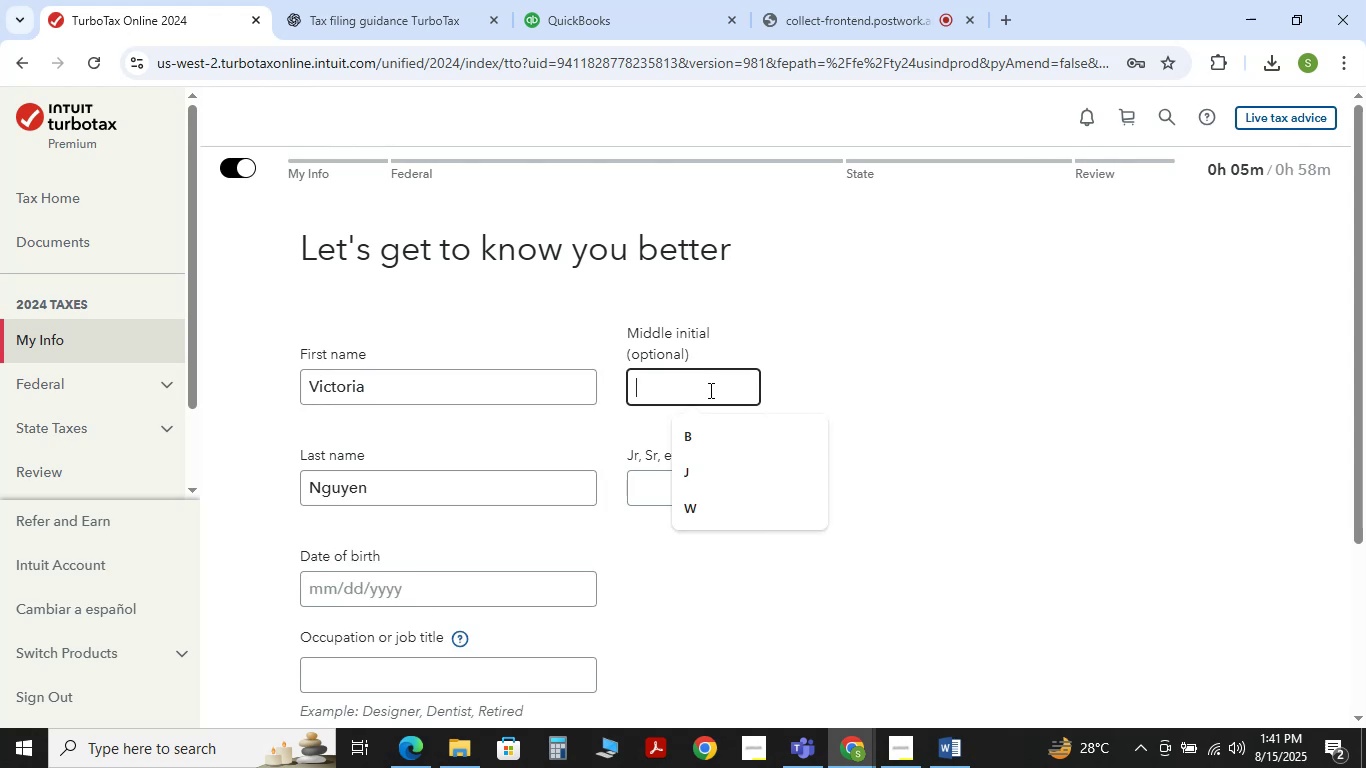 
key(Control+V)
 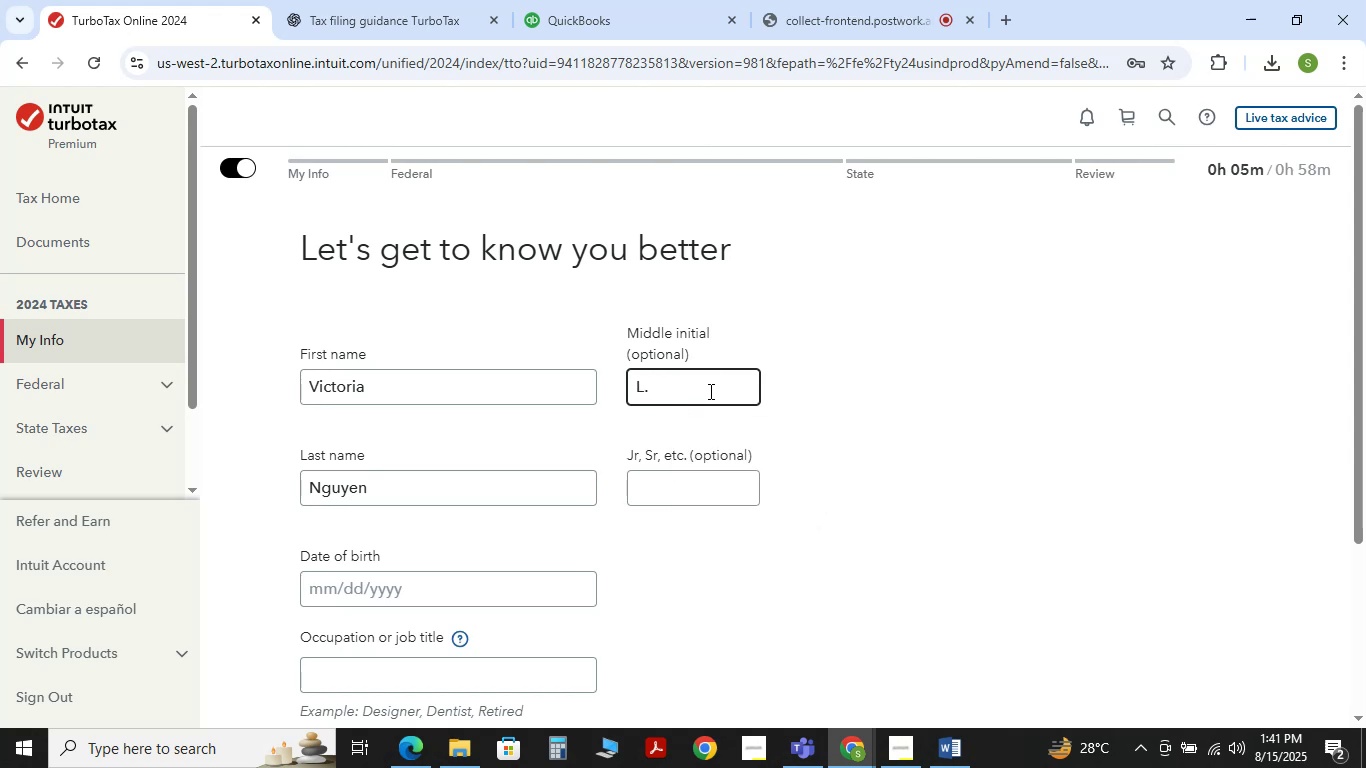 
key(Backspace)
 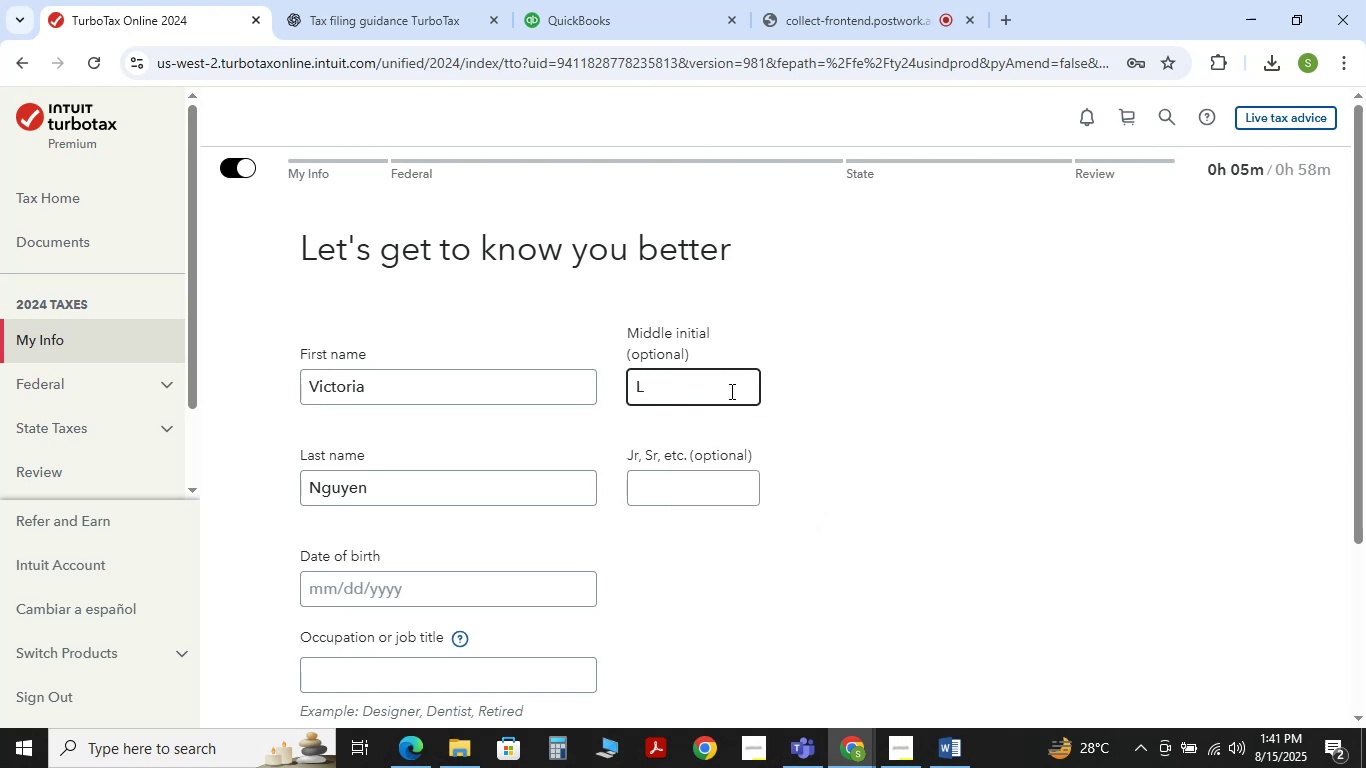 
left_click([932, 422])
 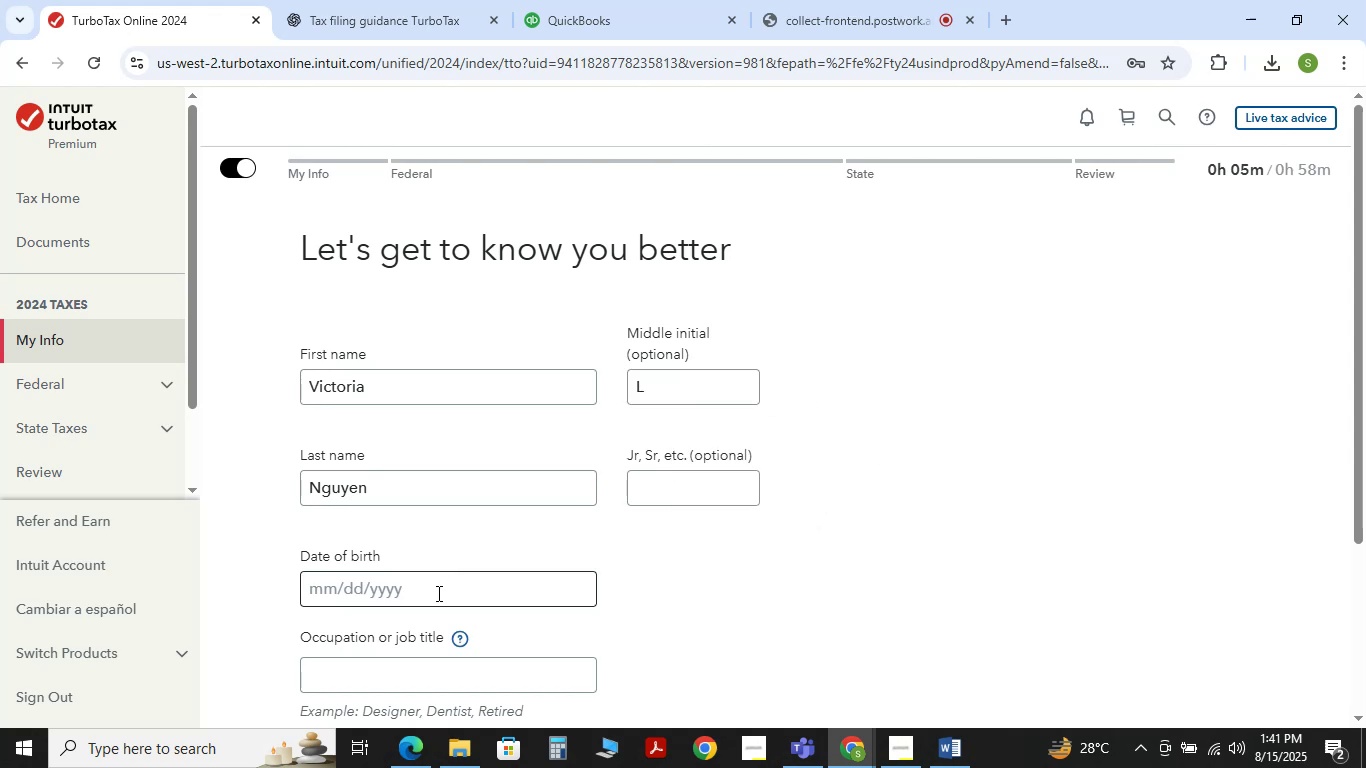 
left_click([437, 593])
 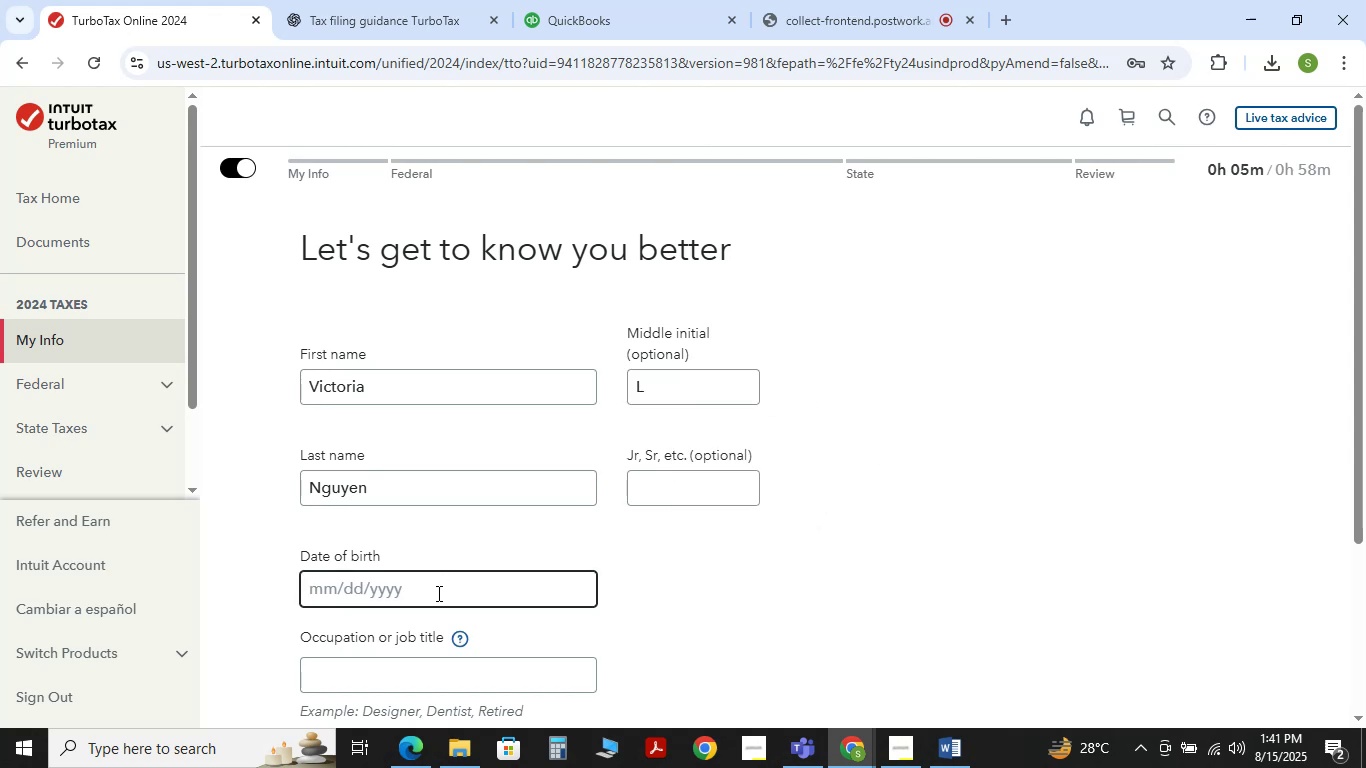 
key(Numpad0)
 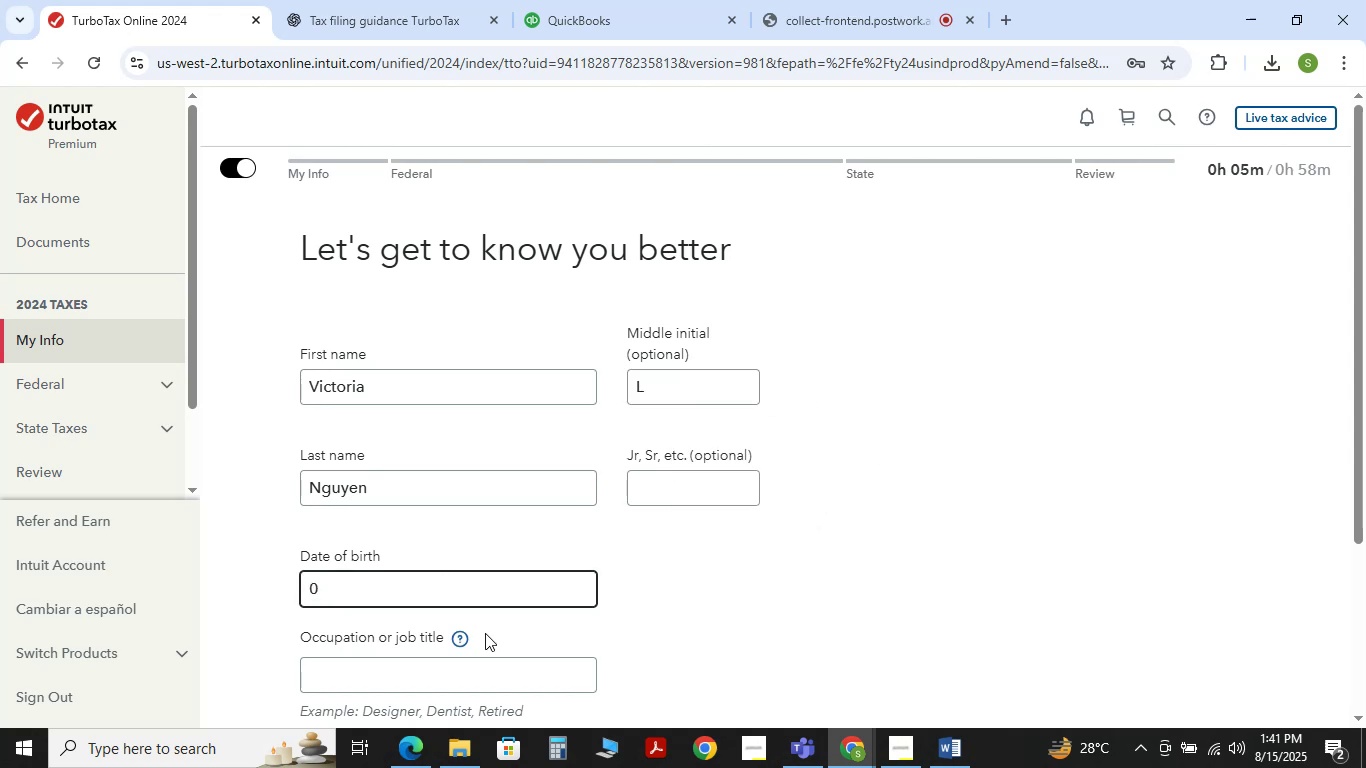 
left_click([933, 751])
 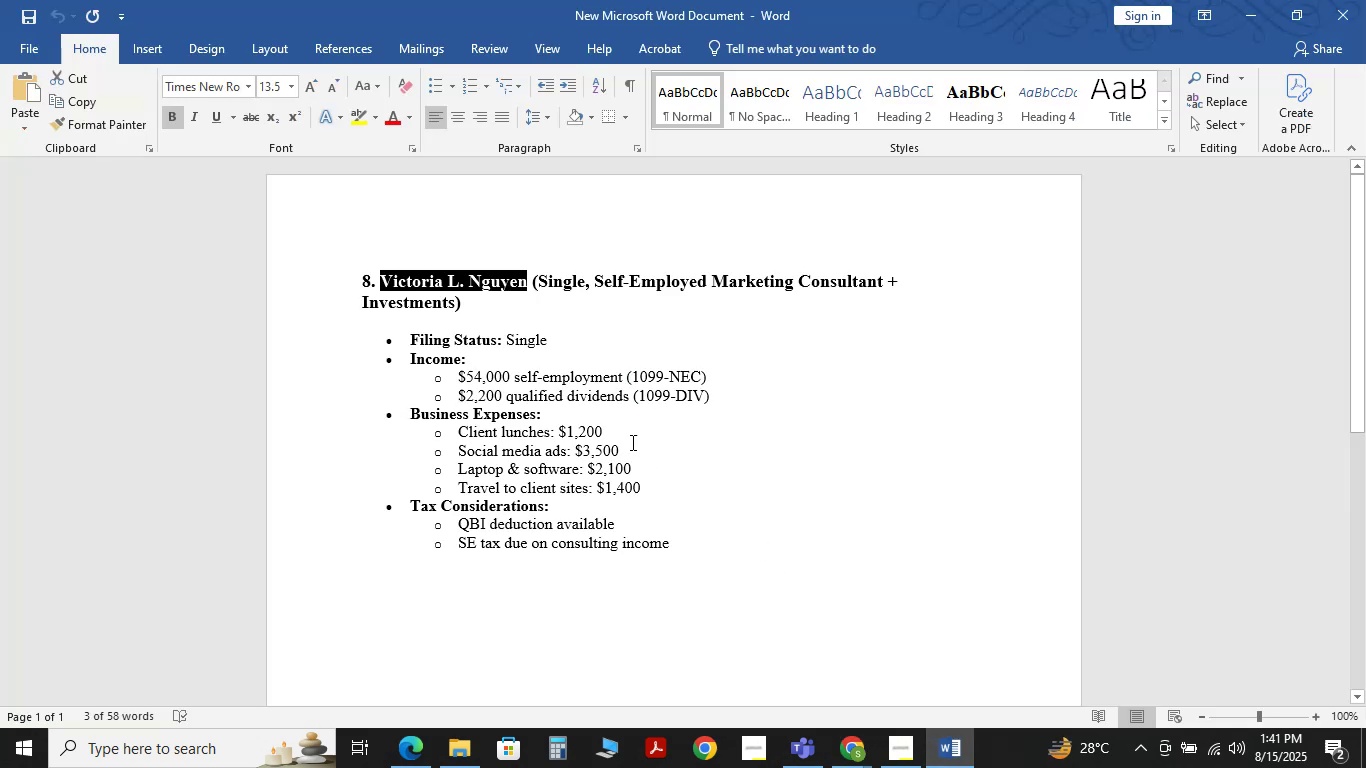 
left_click([753, 453])
 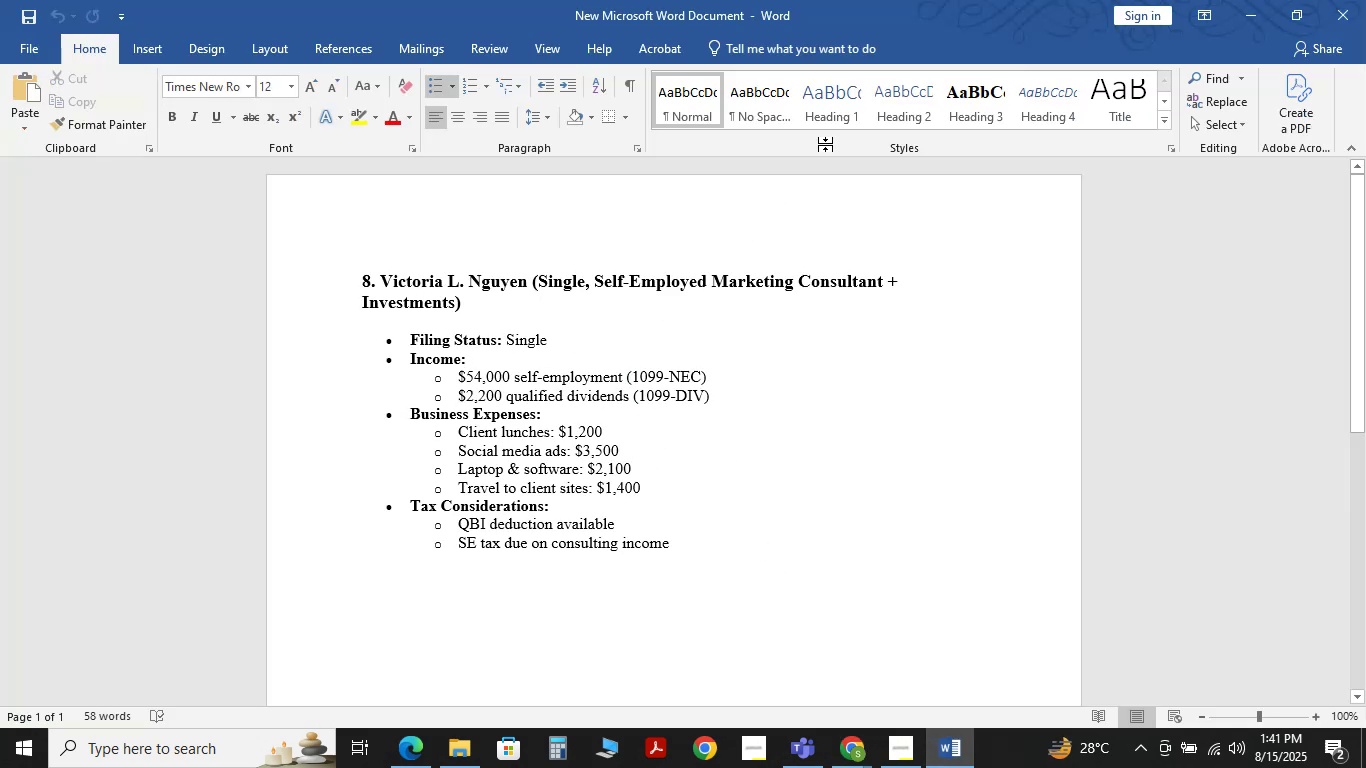 
wait(6.27)
 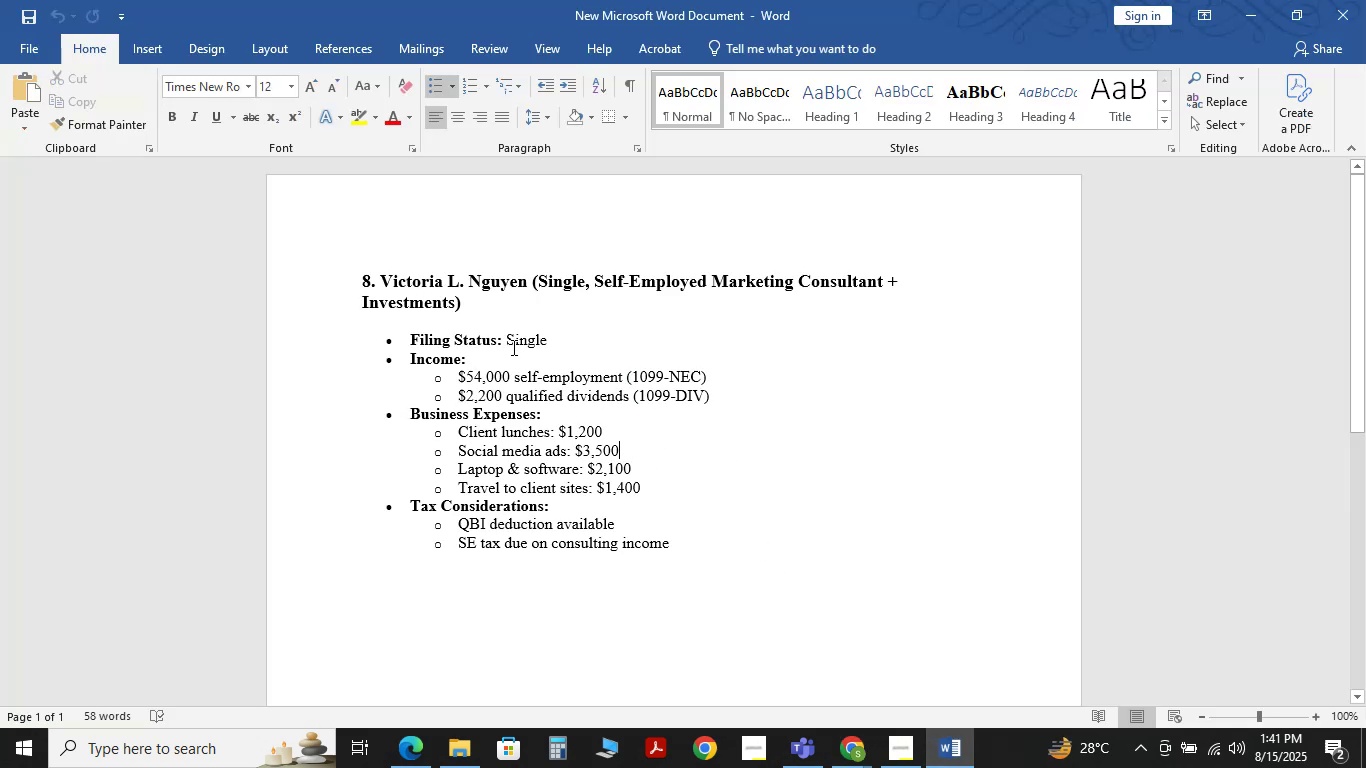 
left_click([1241, 0])
 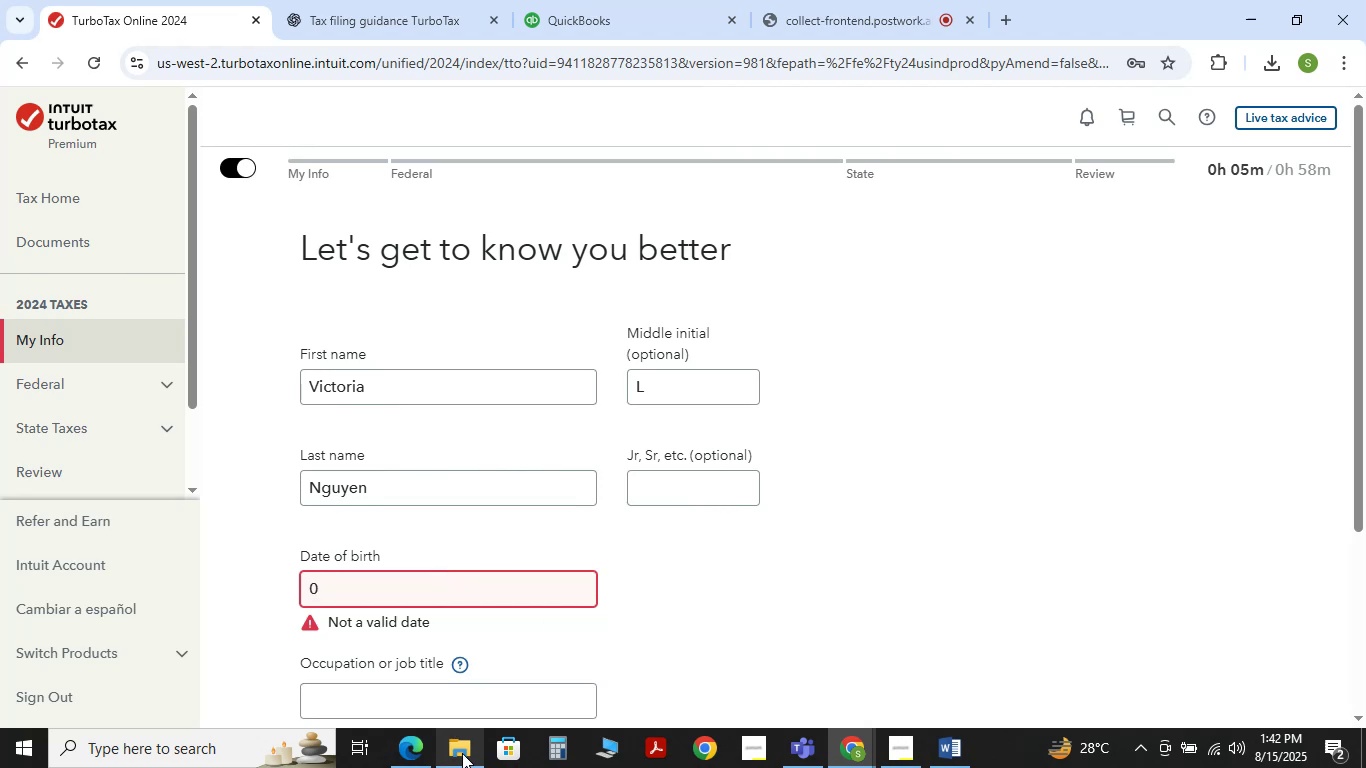 
wait(8.19)
 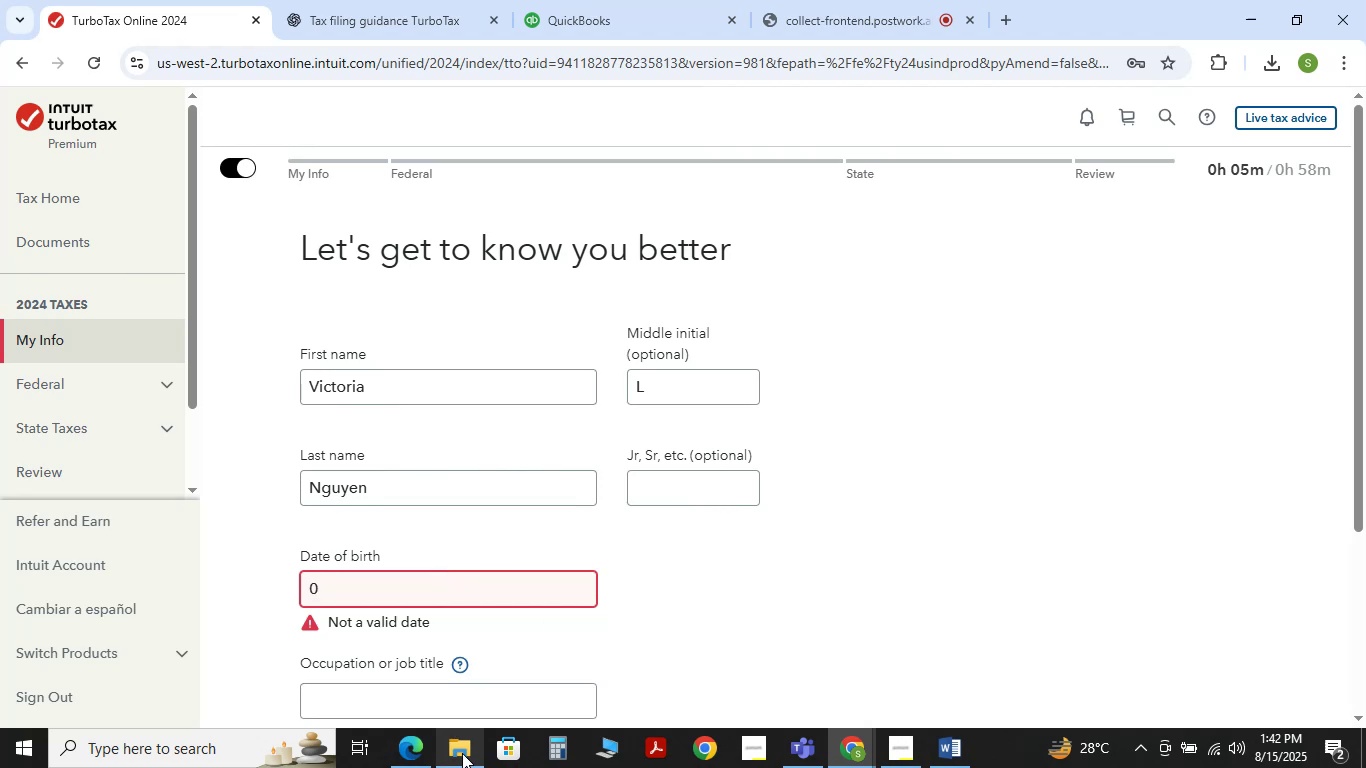 
key(Numpad7)
 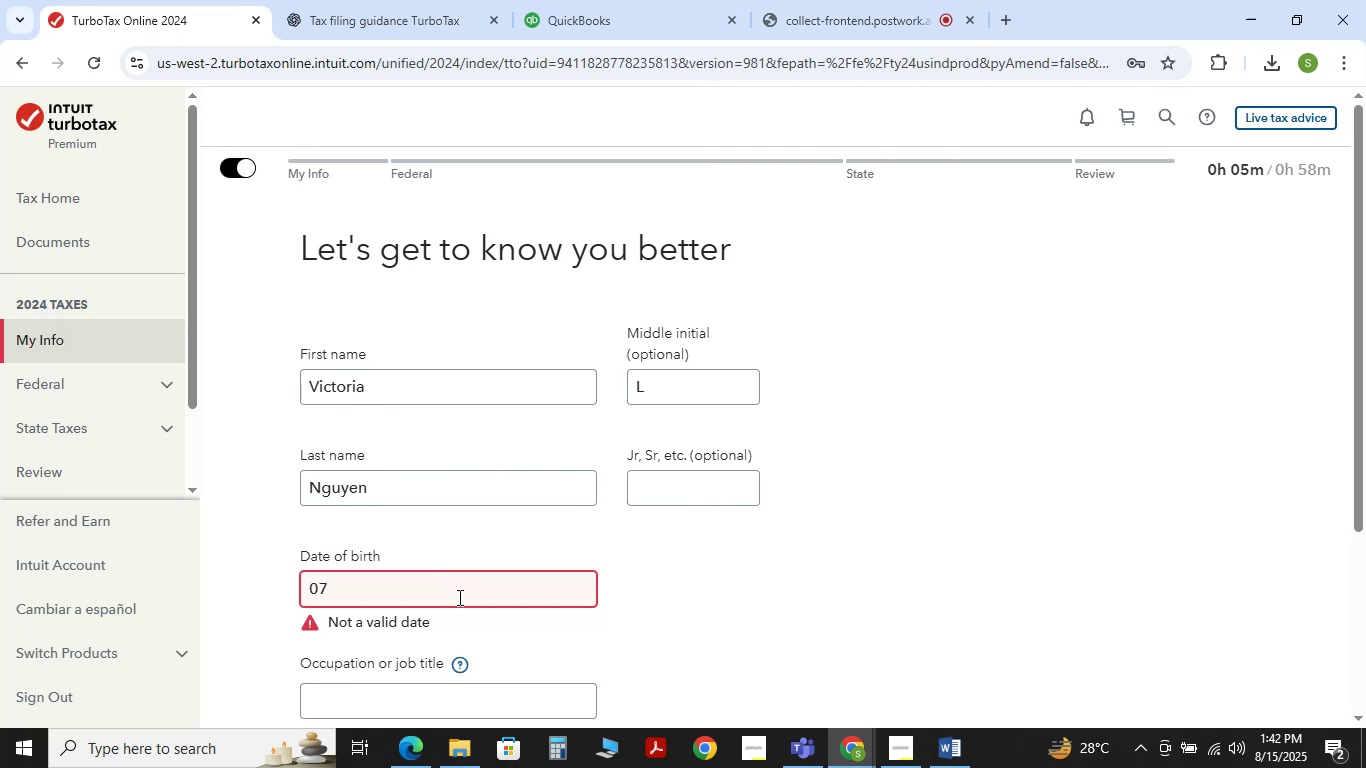 
key(NumpadDivide)
 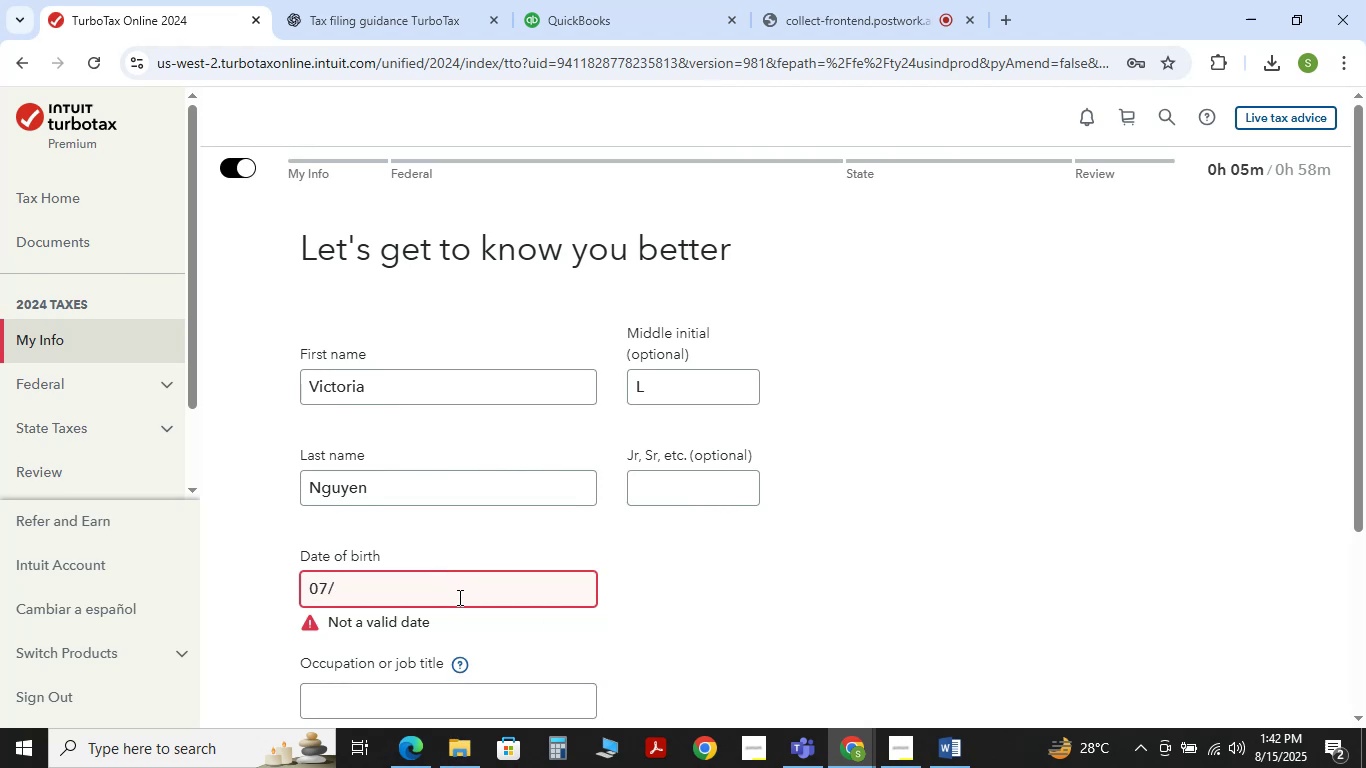 
key(Numpad1)
 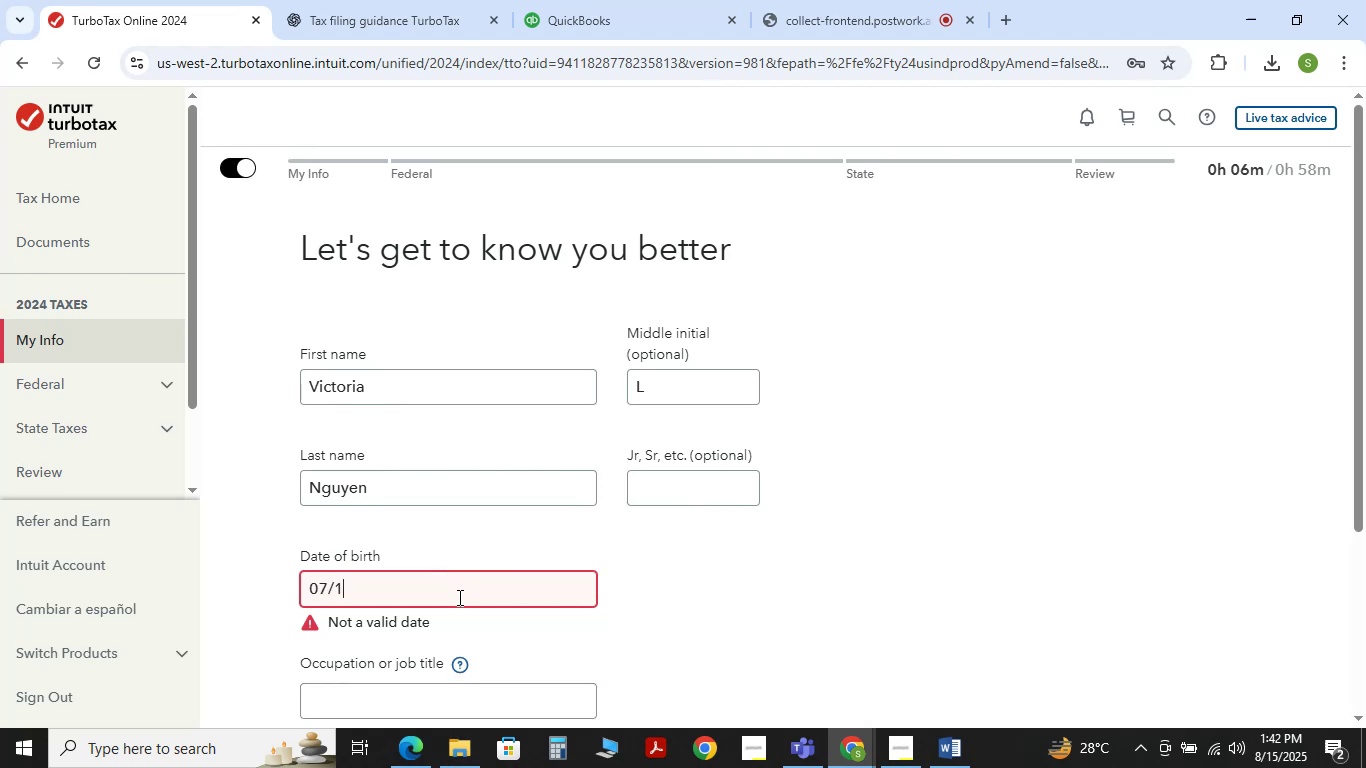 
key(Numpad9)
 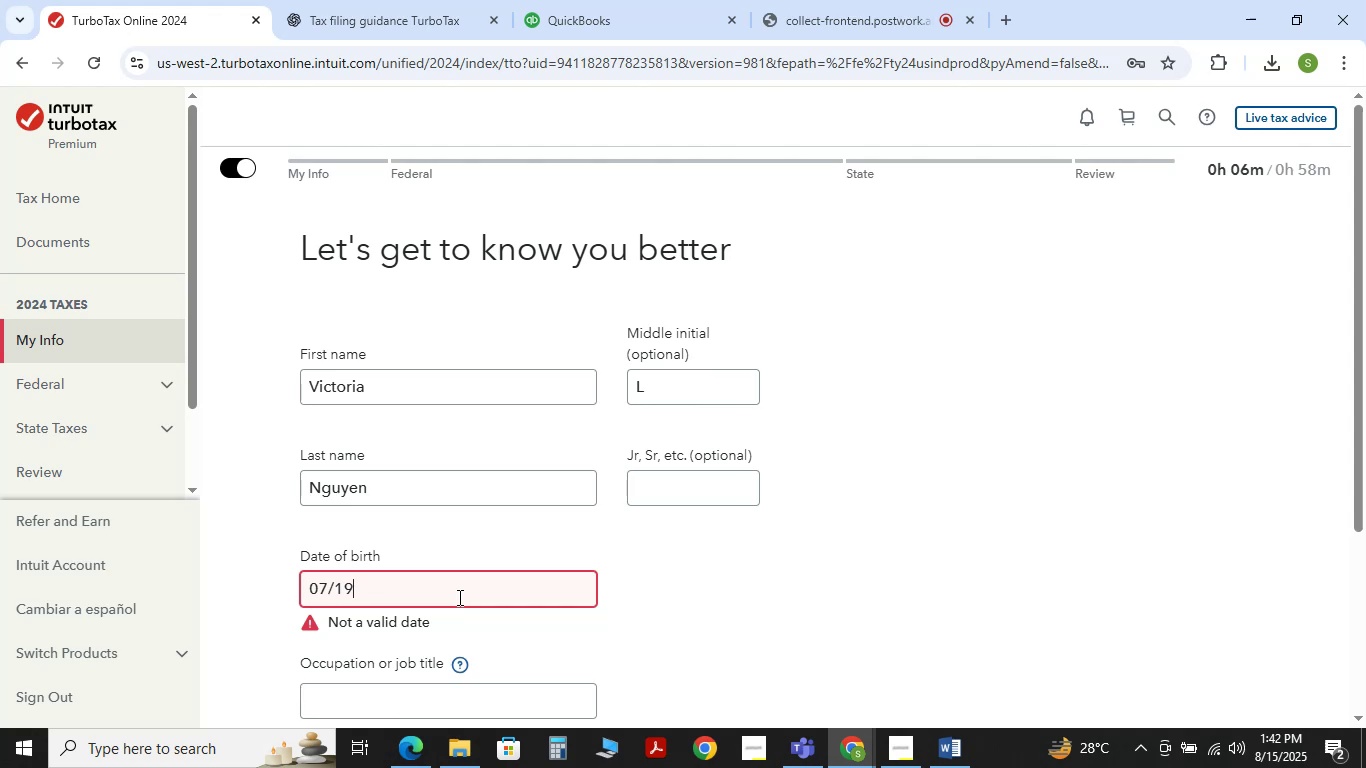 
key(Backspace)
 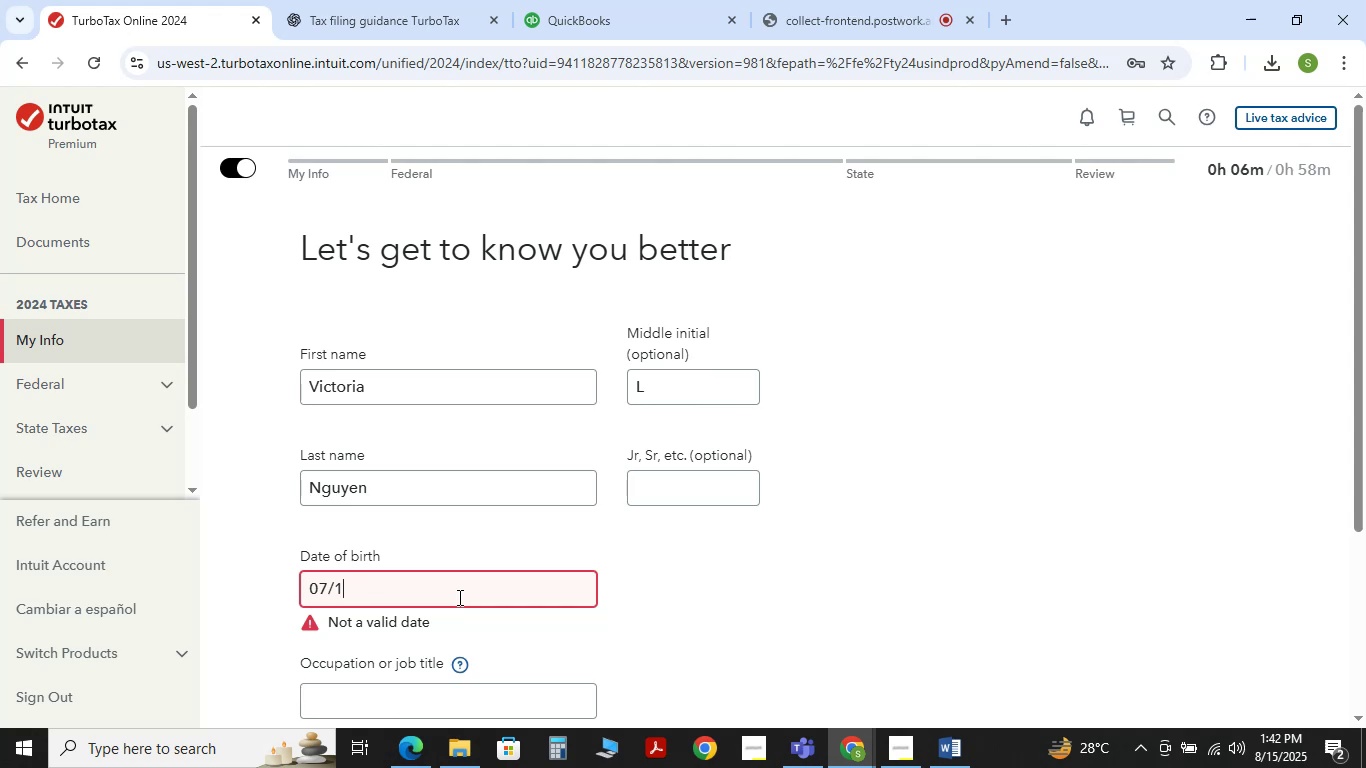 
key(Numpad9)
 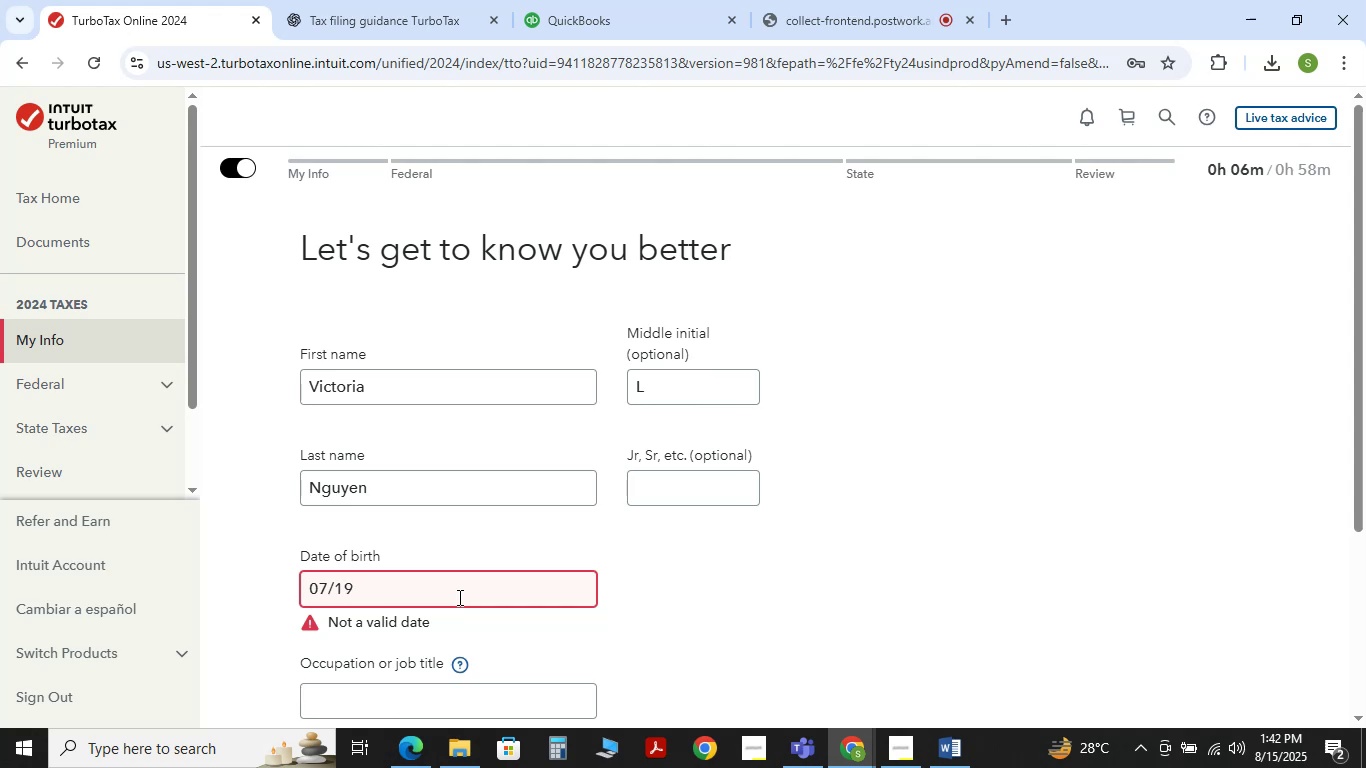 
key(NumpadDivide)
 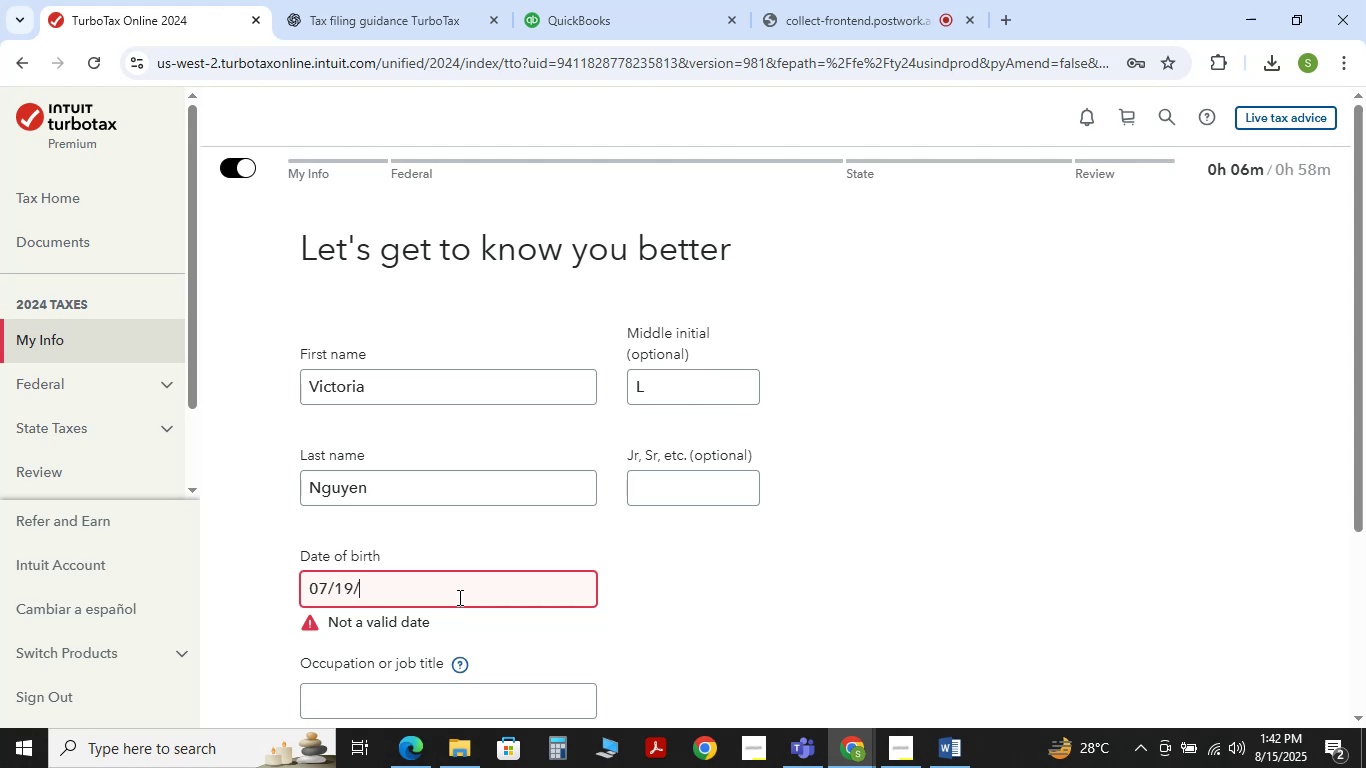 
key(Numpad1)
 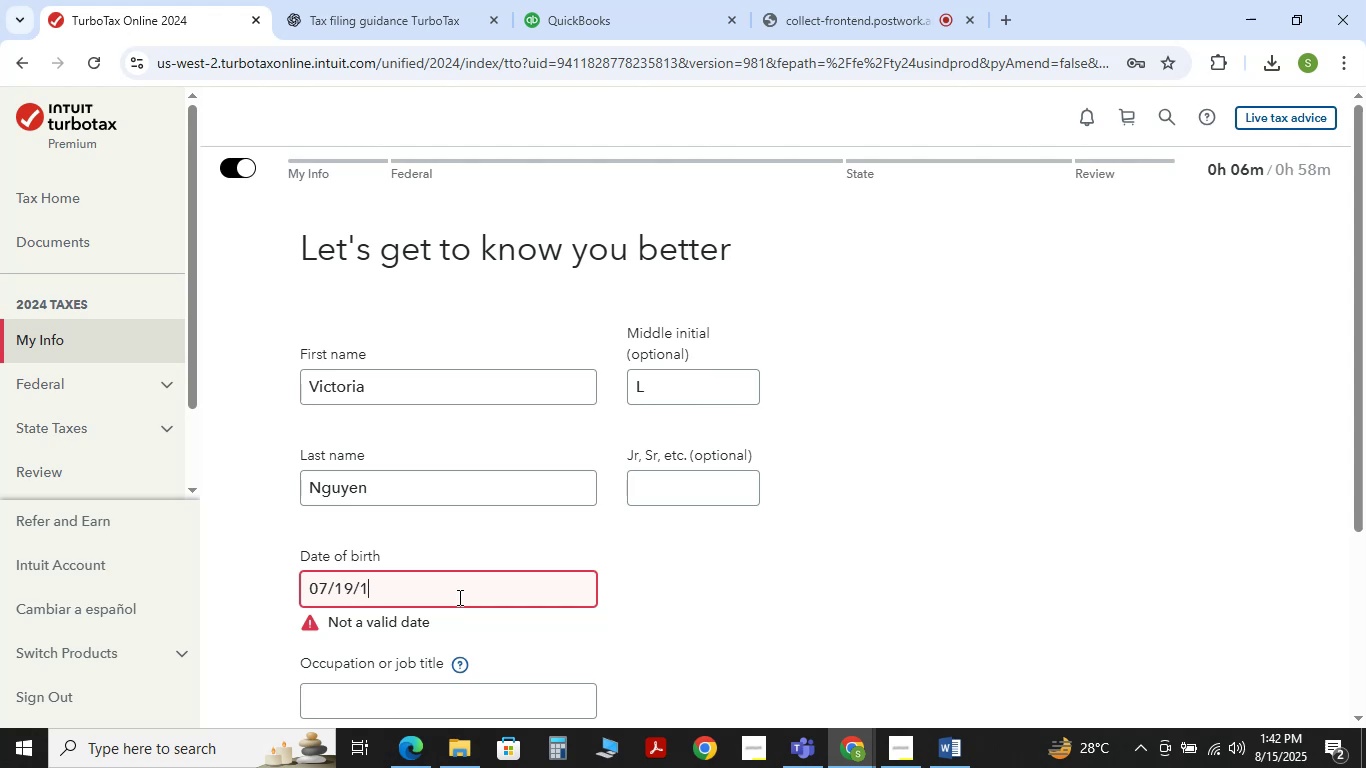 
key(Numpad9)
 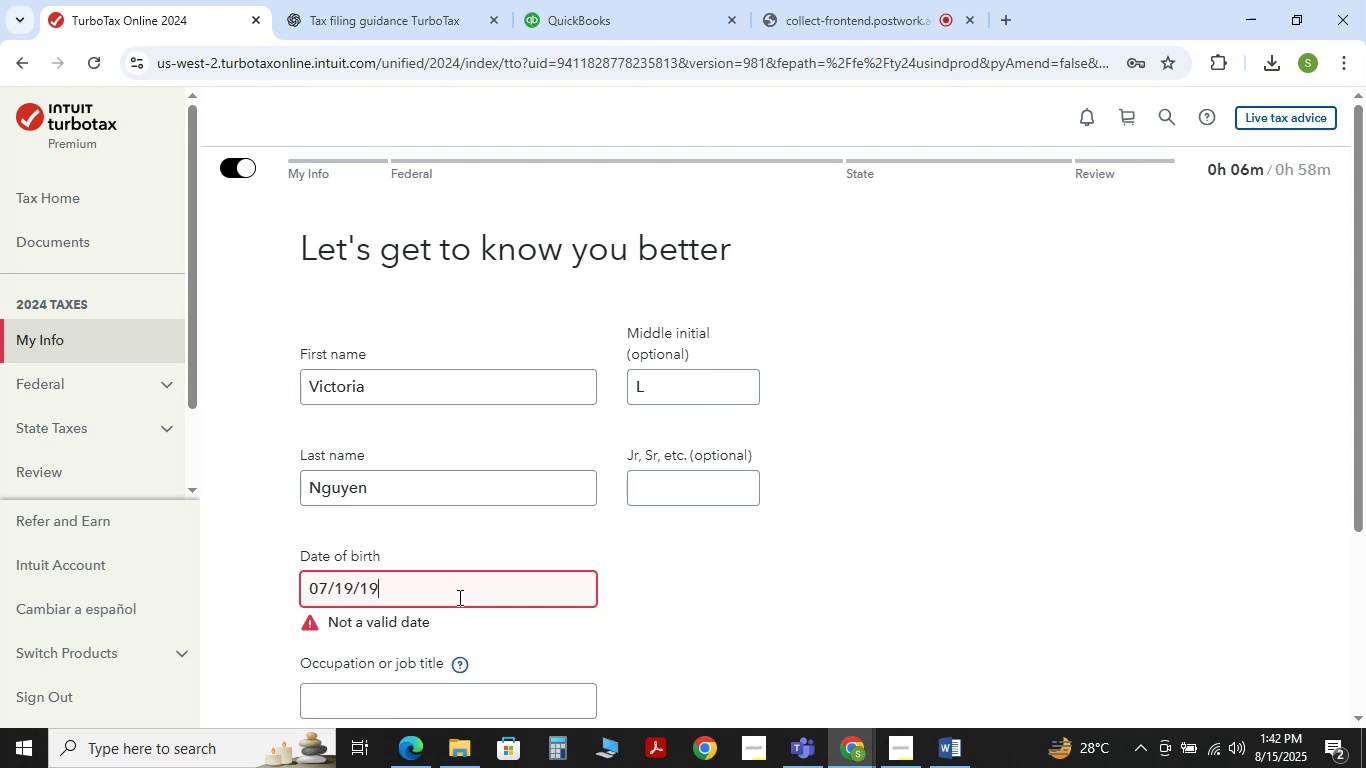 
key(Numpad5)
 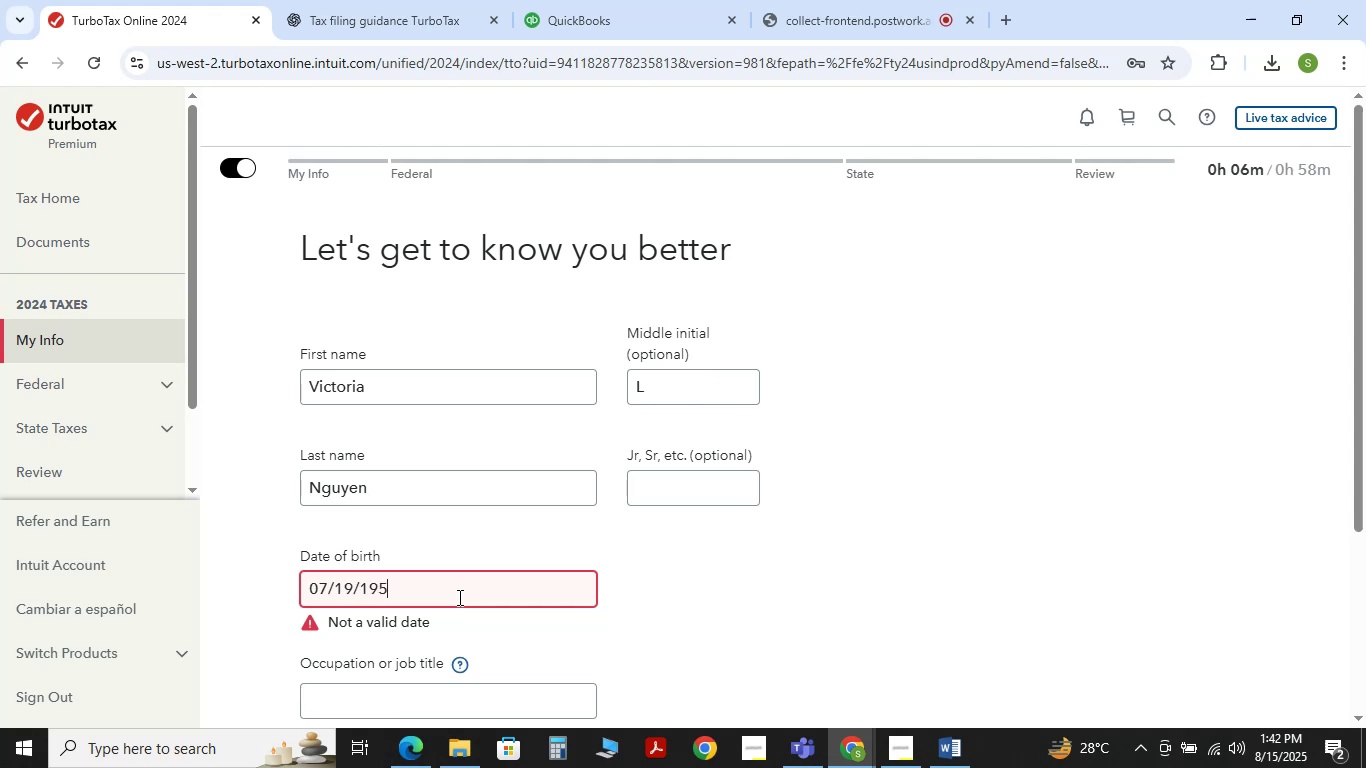 
key(Numpad8)
 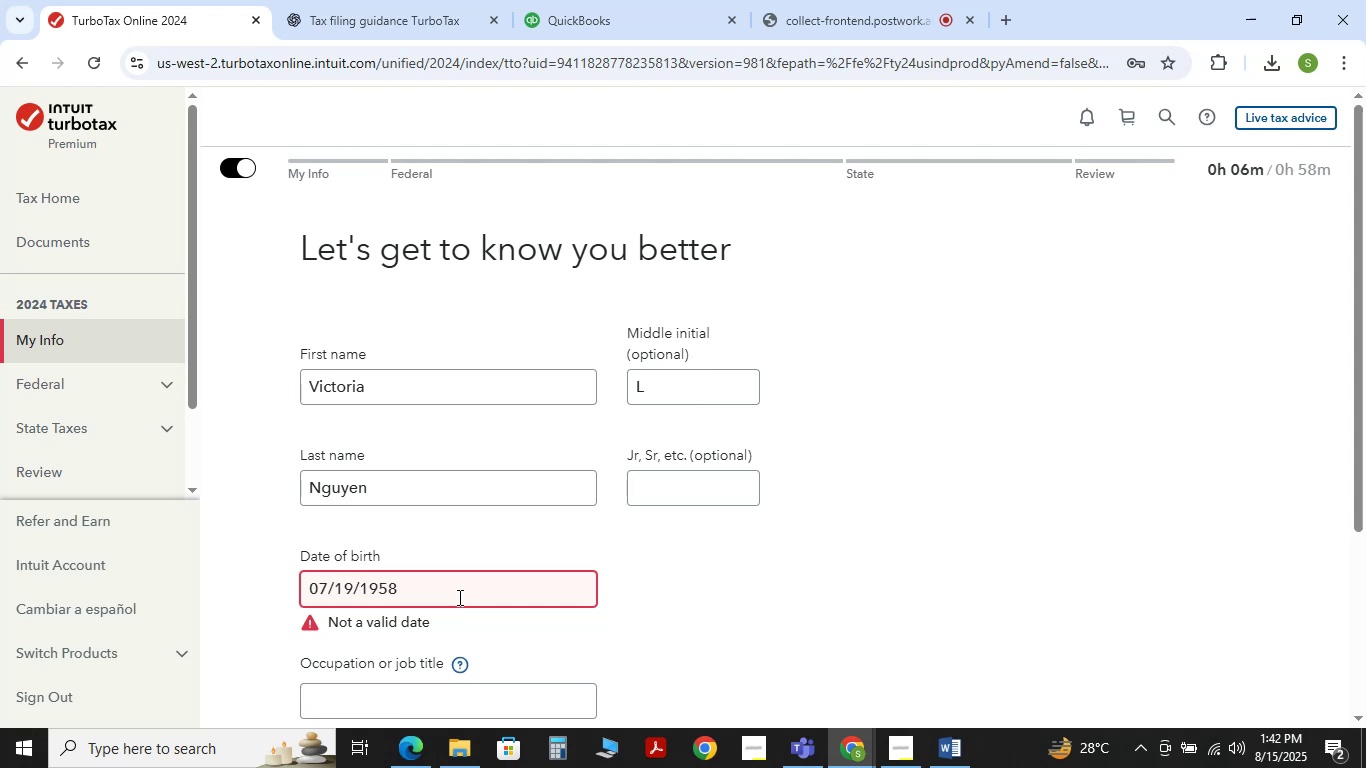 
key(Backspace)
 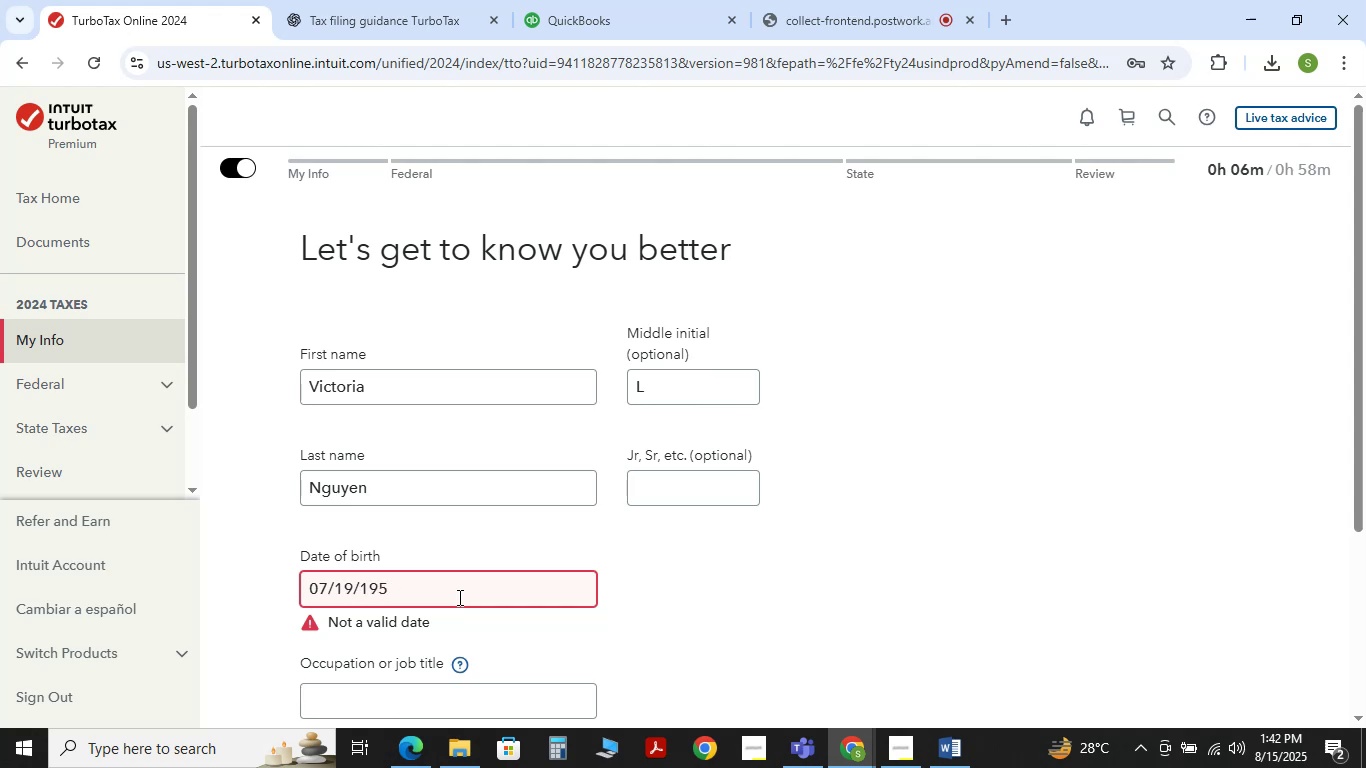 
key(Backspace)
 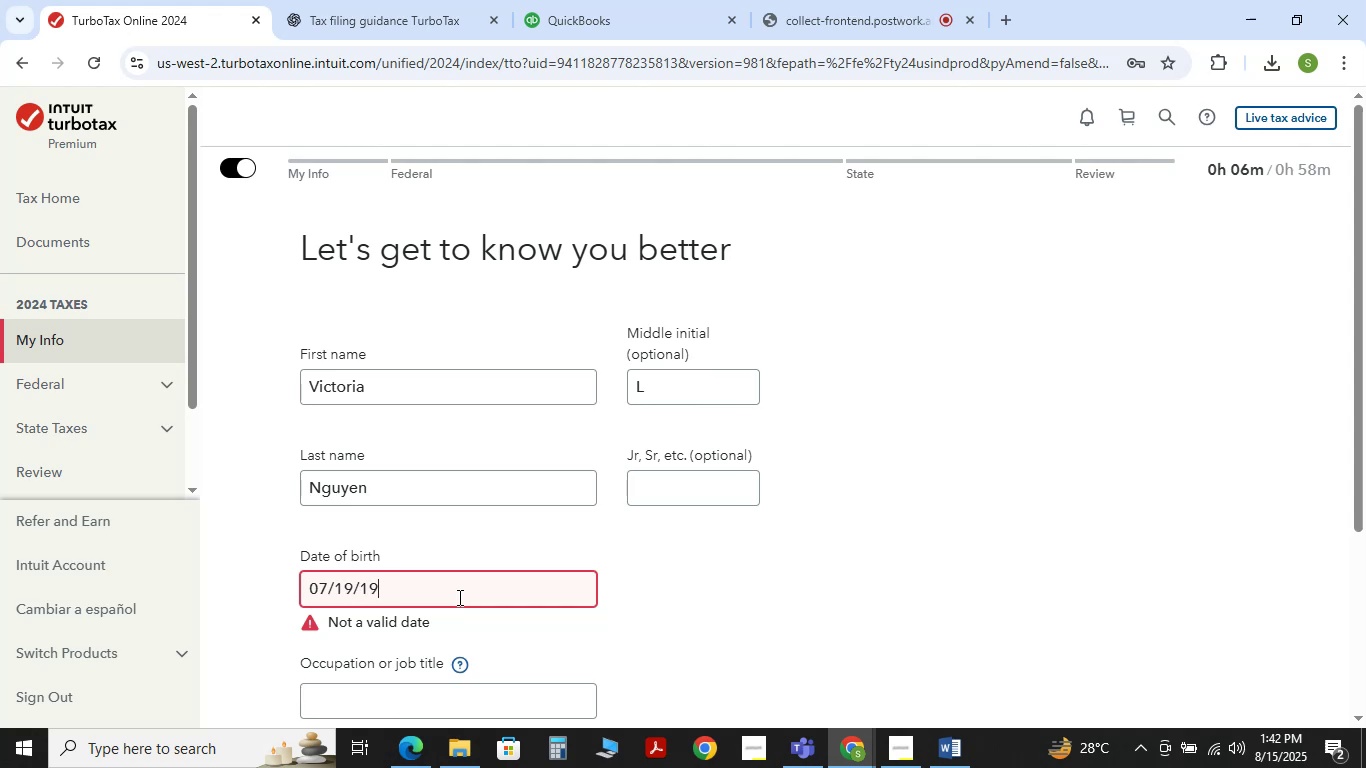 
key(Numpad8)
 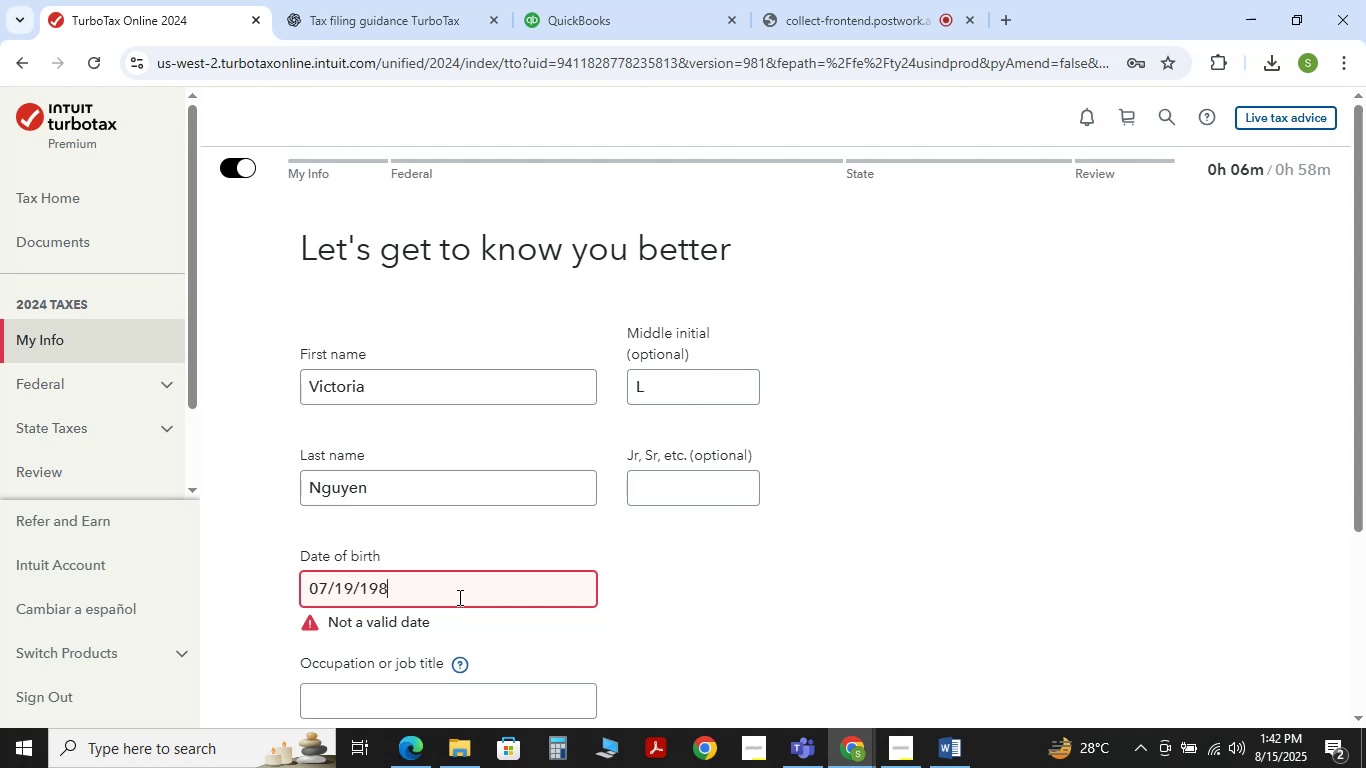 
key(Numpad5)
 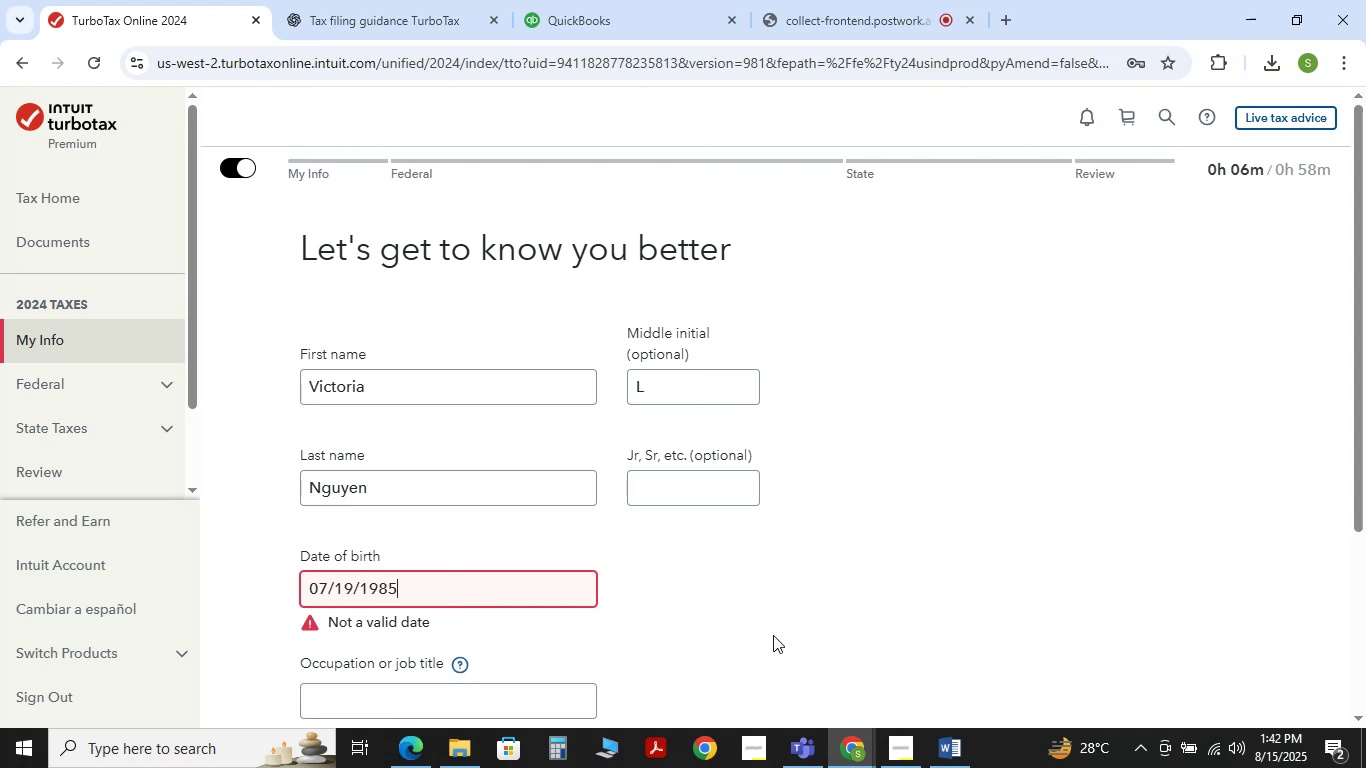 
left_click([773, 635])
 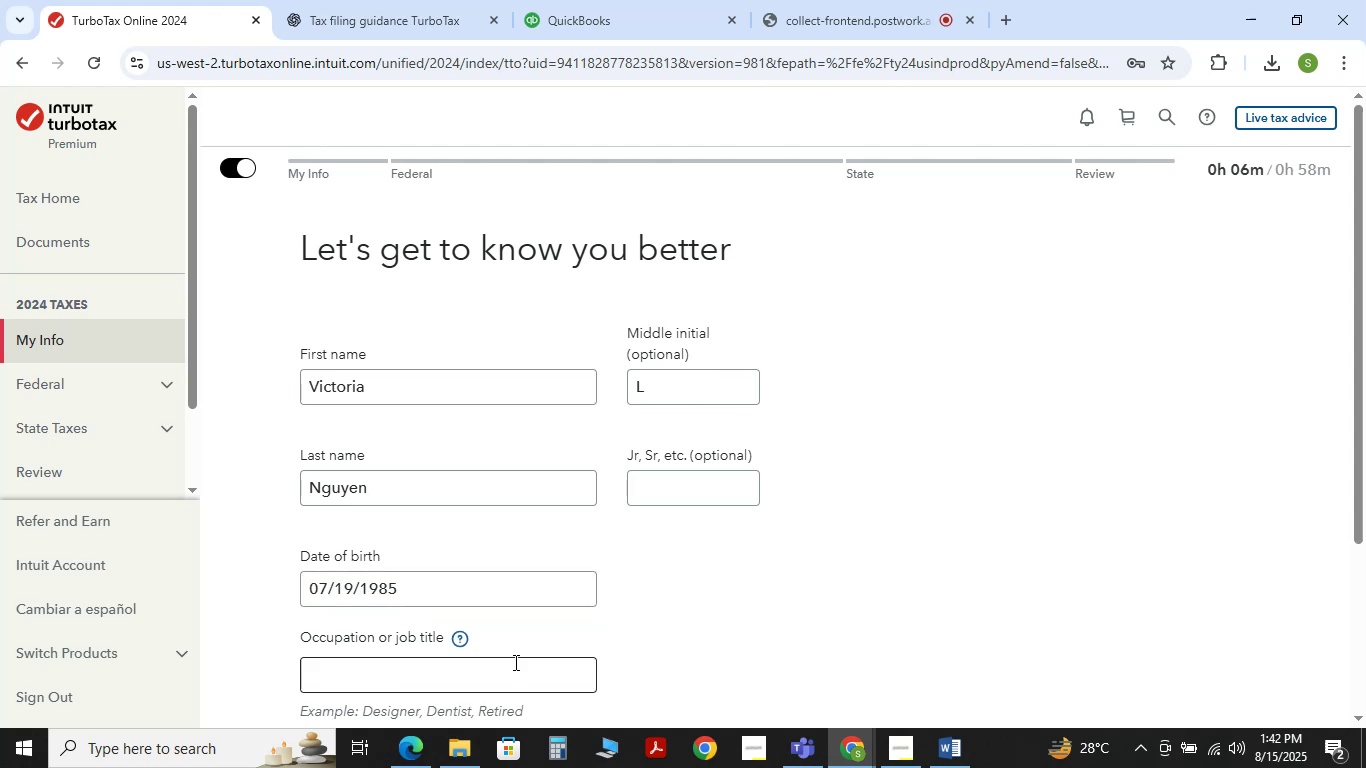 
left_click([481, 683])
 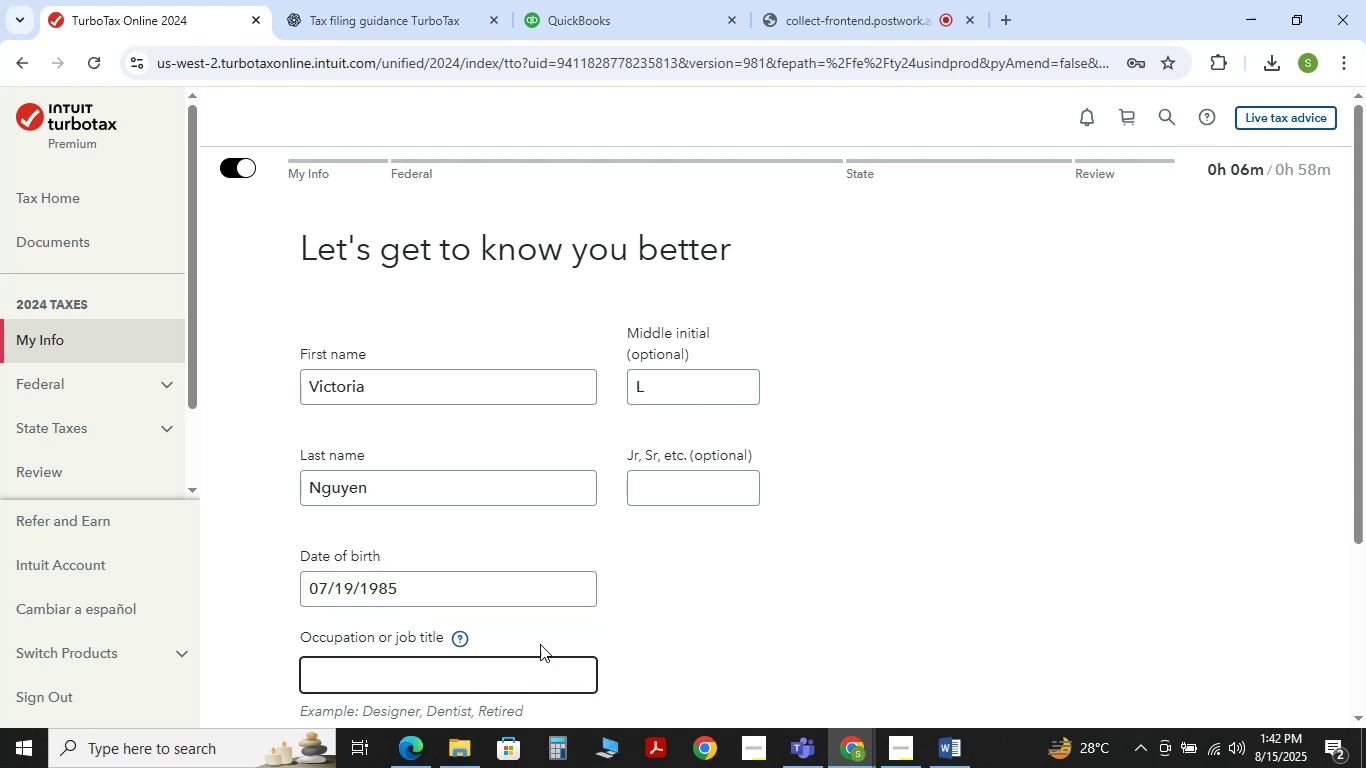 
scroll: coordinate [603, 623], scroll_direction: down, amount: 2.0
 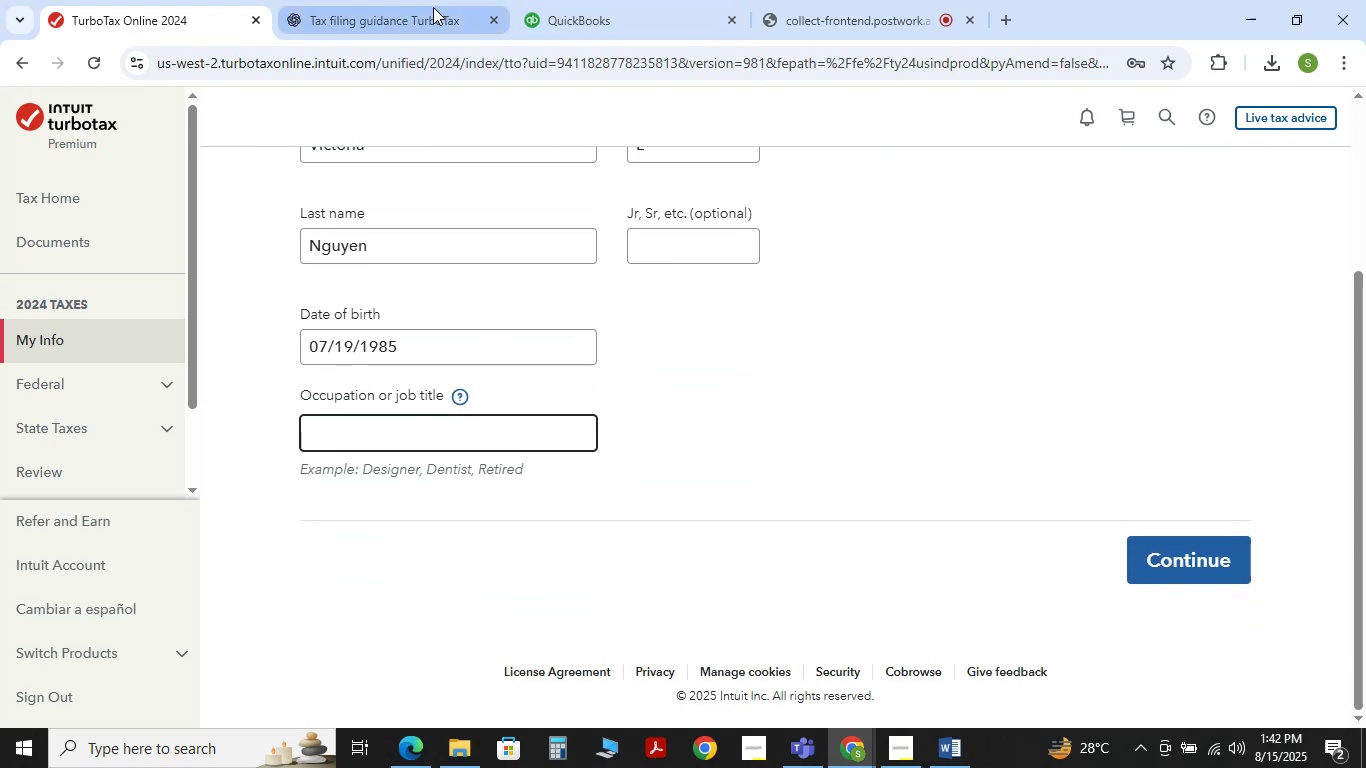 
wait(5.82)
 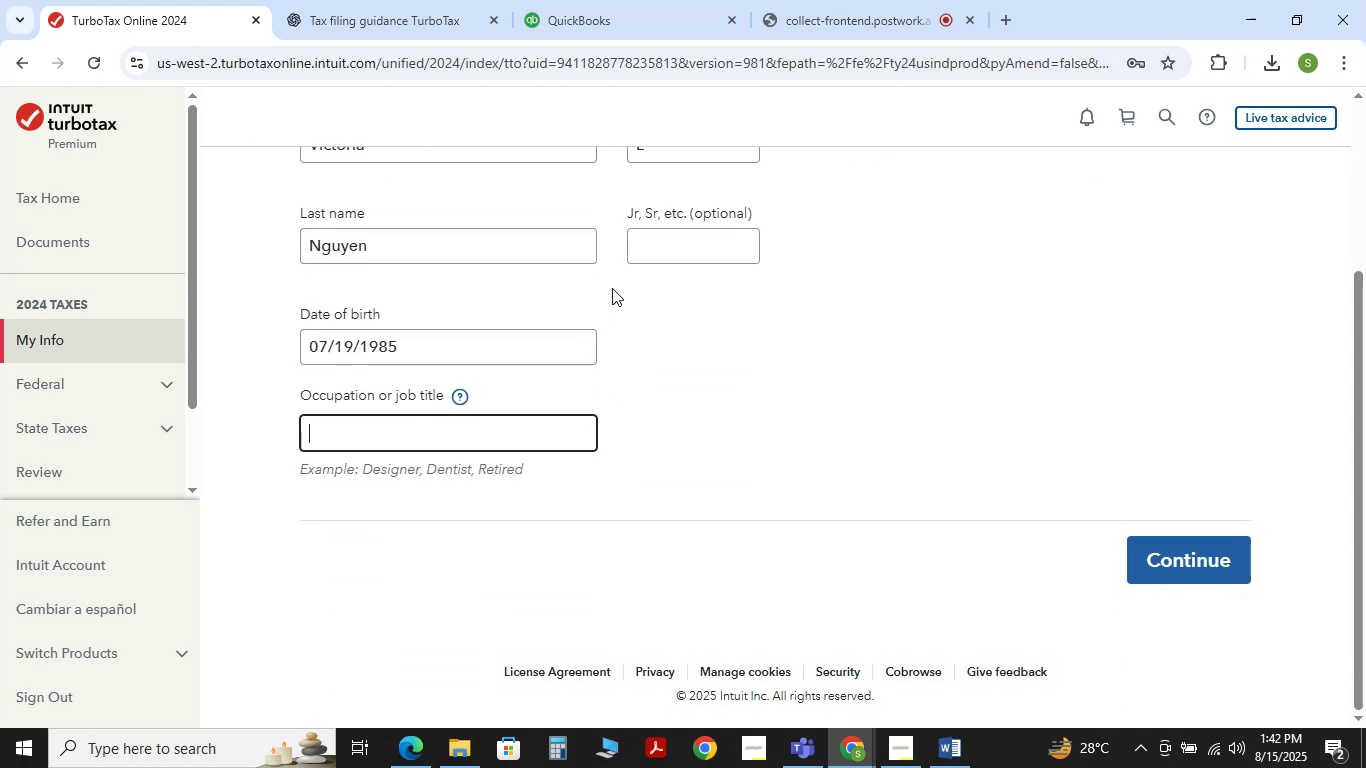 
left_click([941, 745])
 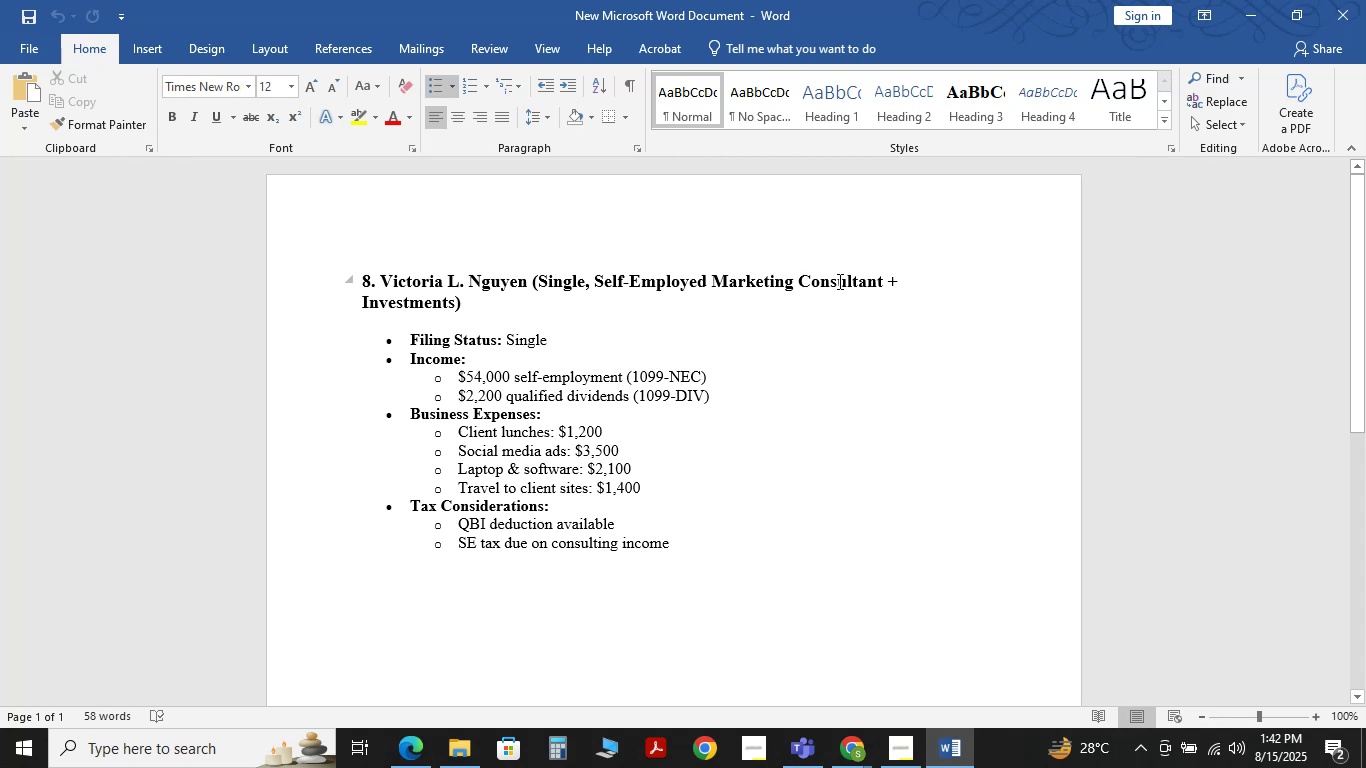 
wait(7.89)
 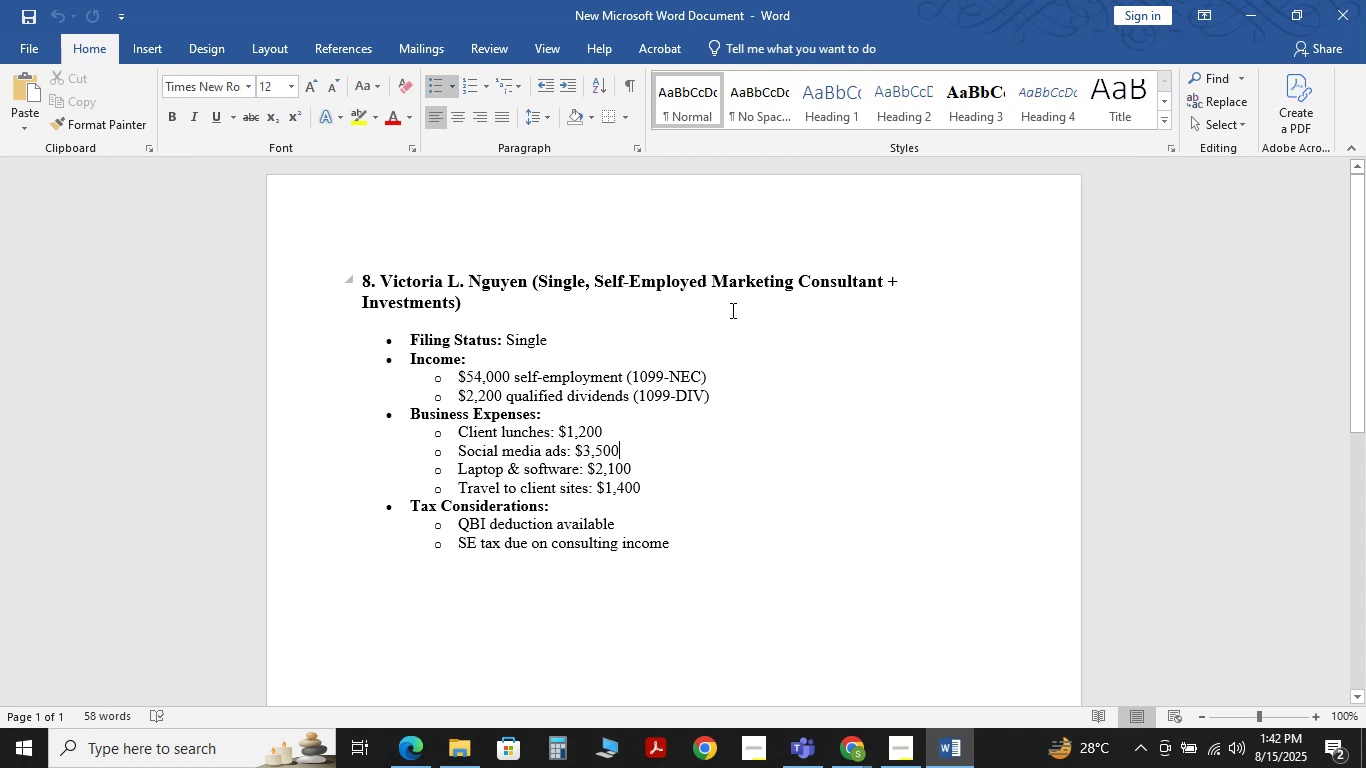 
left_click([882, 283])
 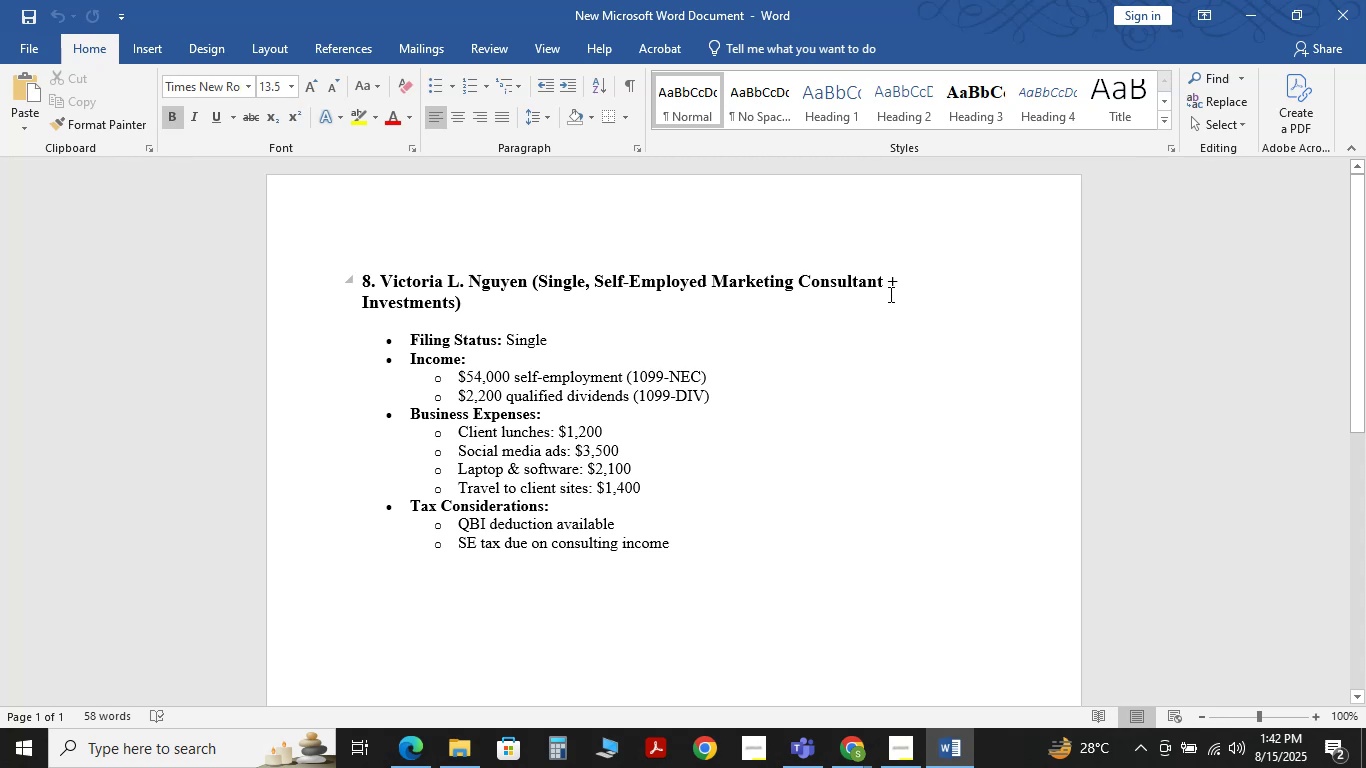 
key(ArrowRight)
 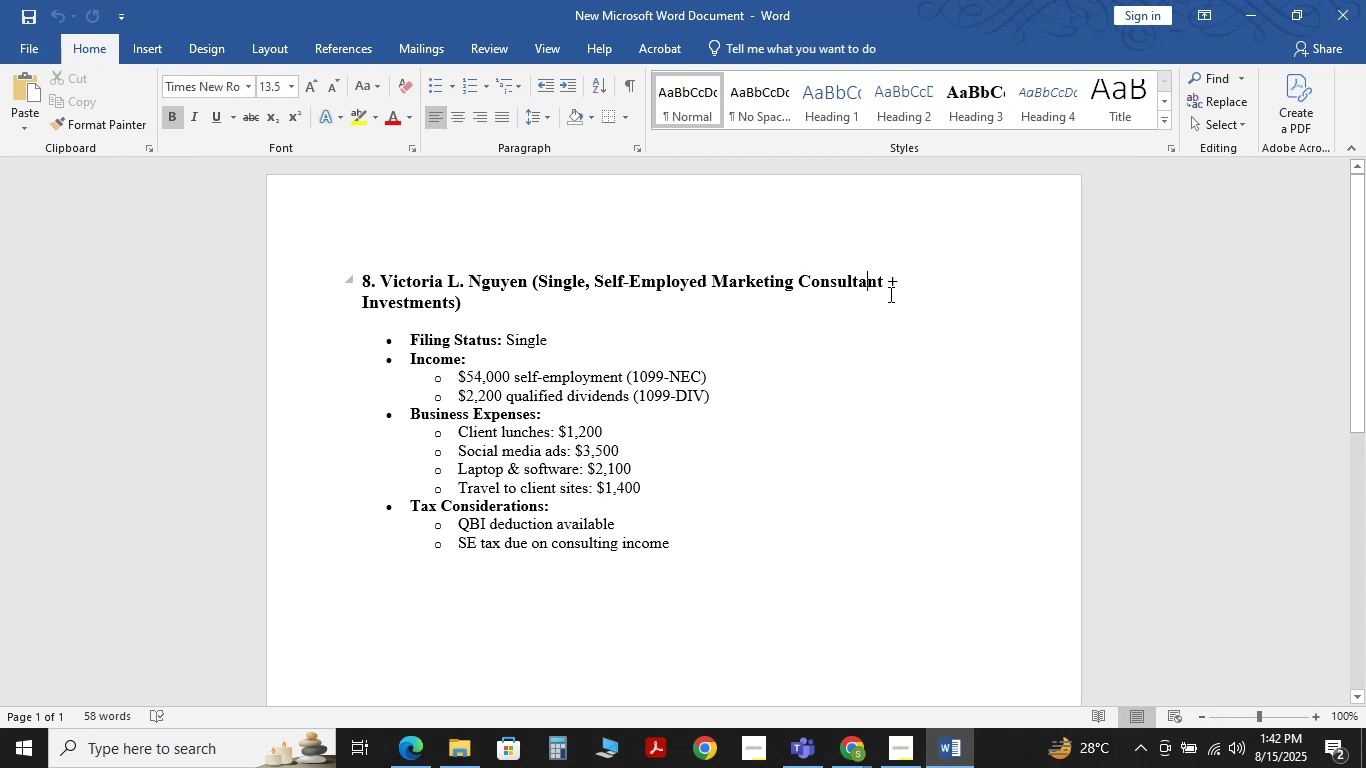 
key(ArrowRight)
 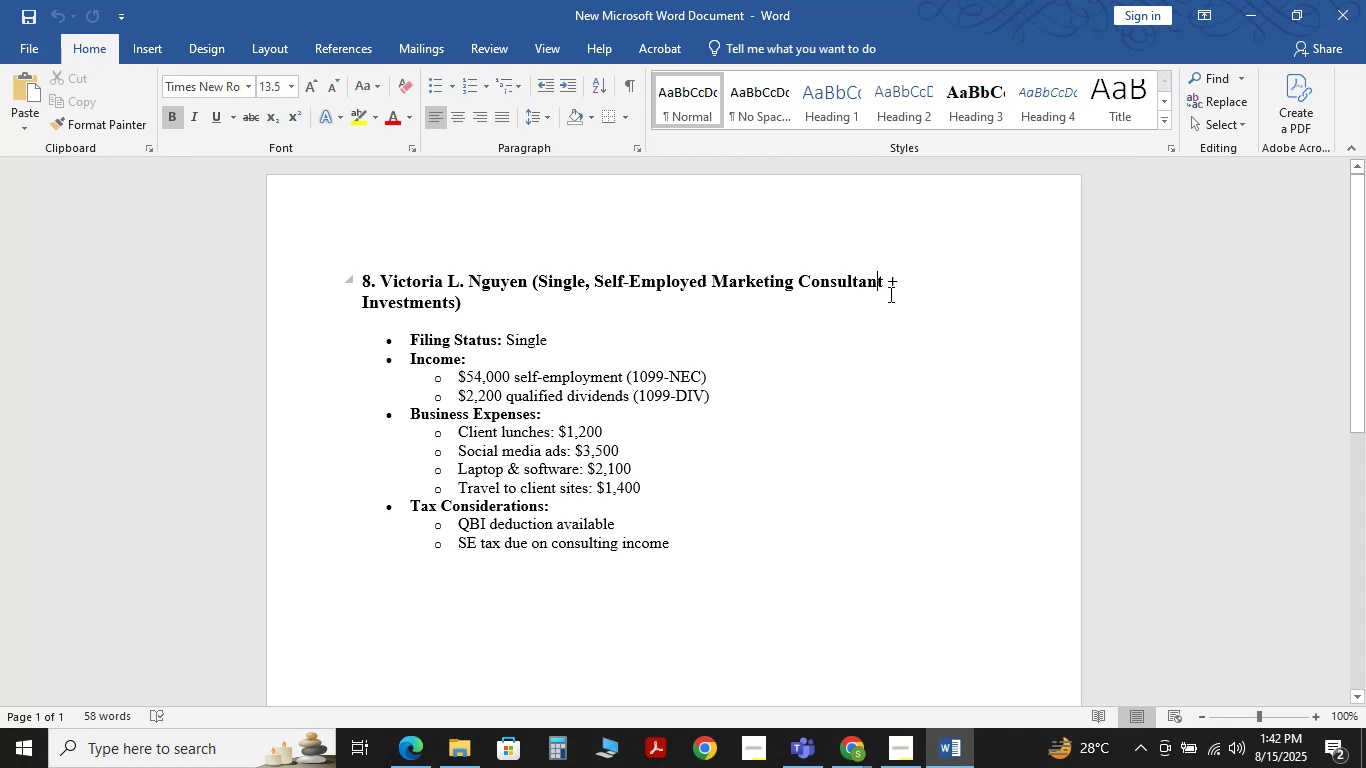 
key(ArrowRight)
 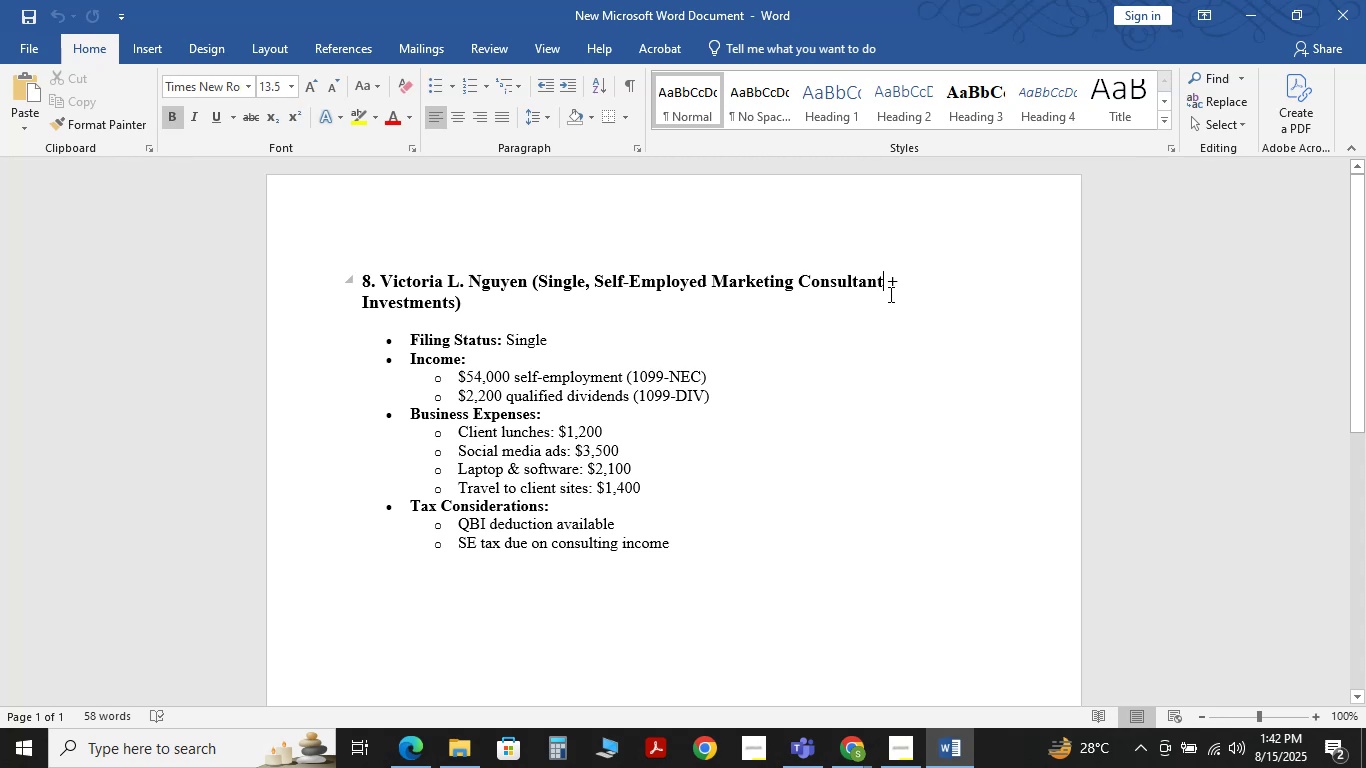 
hold_key(key=ArrowLeft, duration=1.42)
 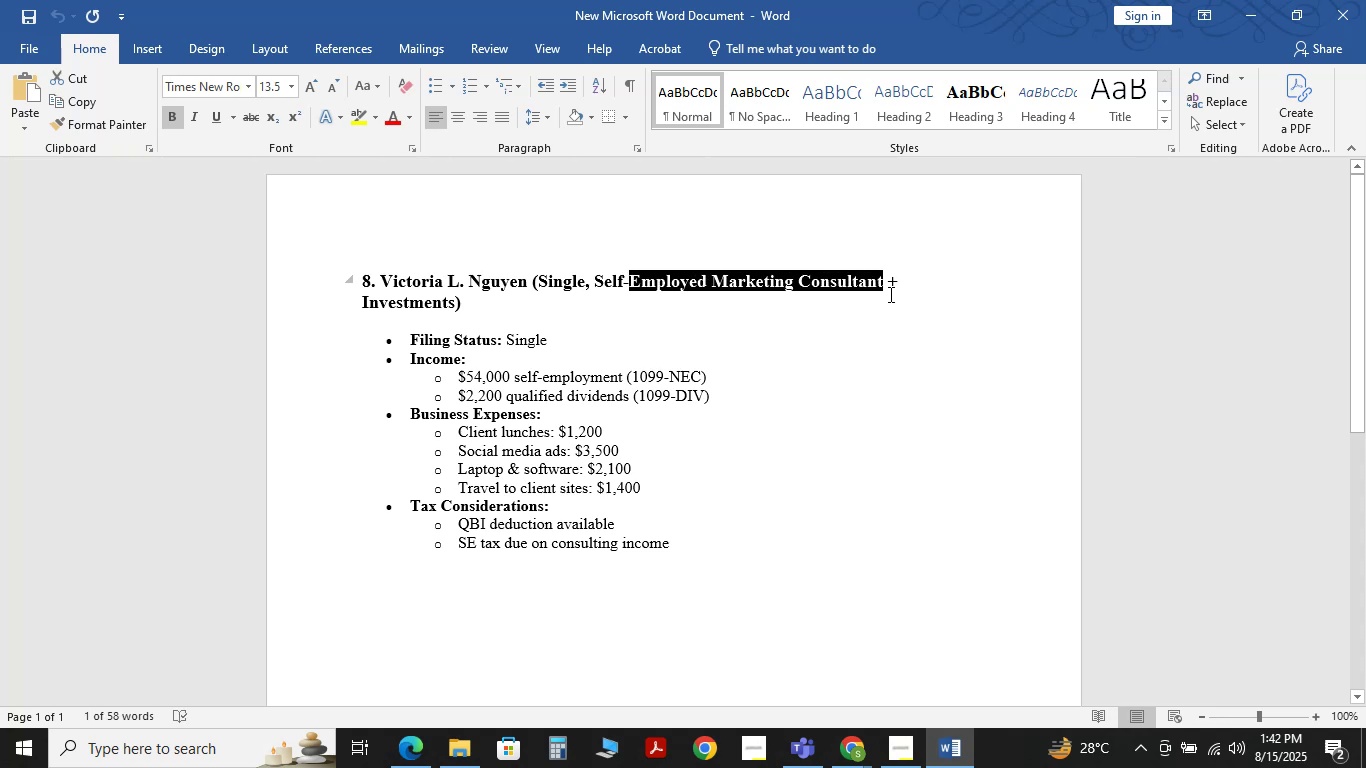 
key(Shift+ArrowLeft)
 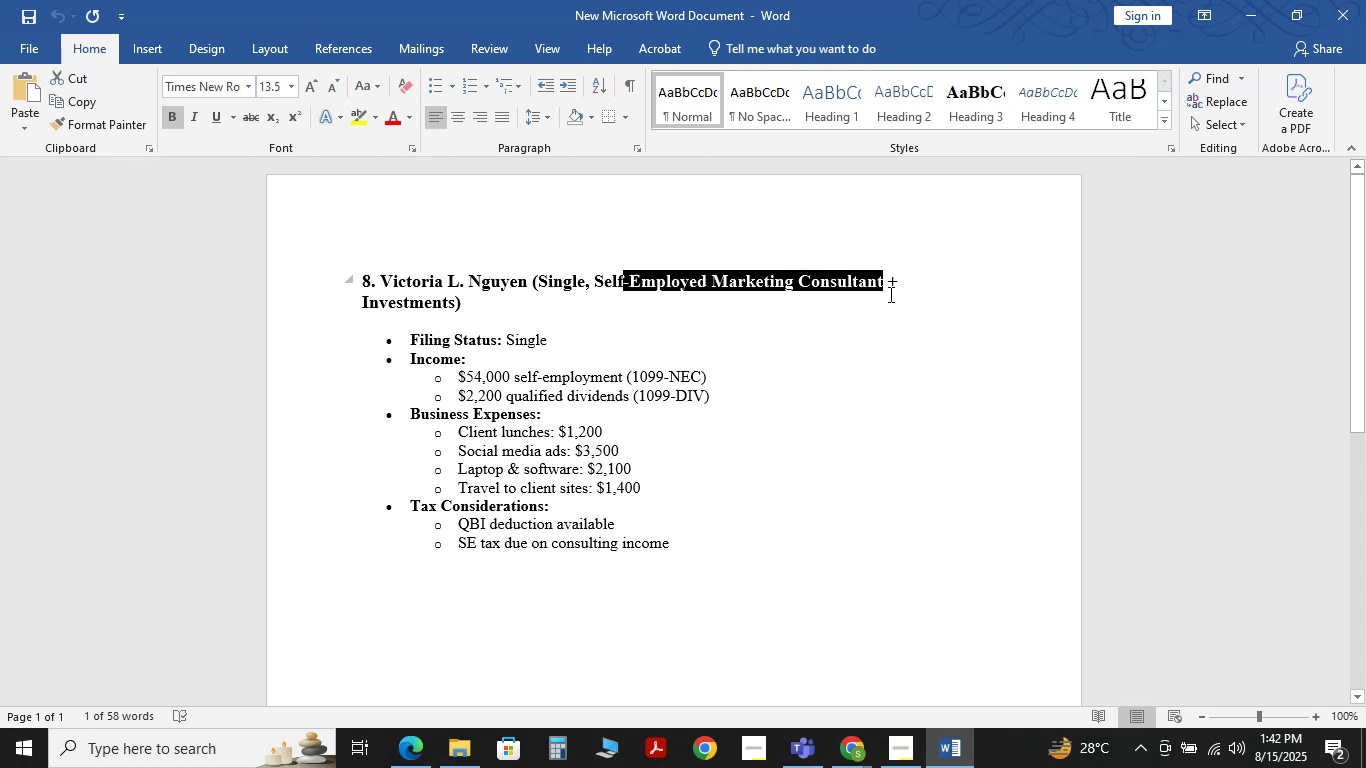 
key(Shift+ArrowLeft)
 